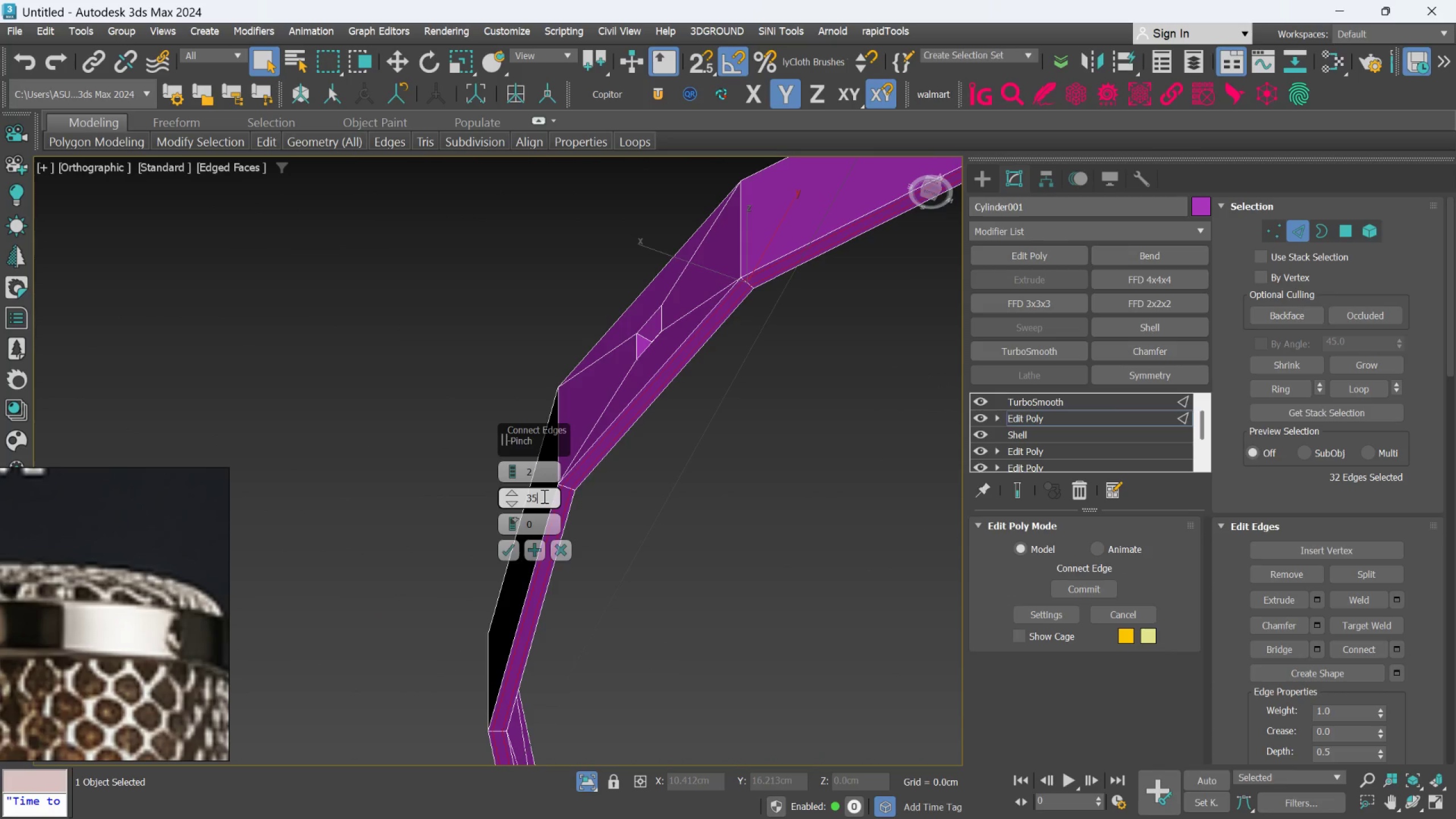 
key(Enter)
 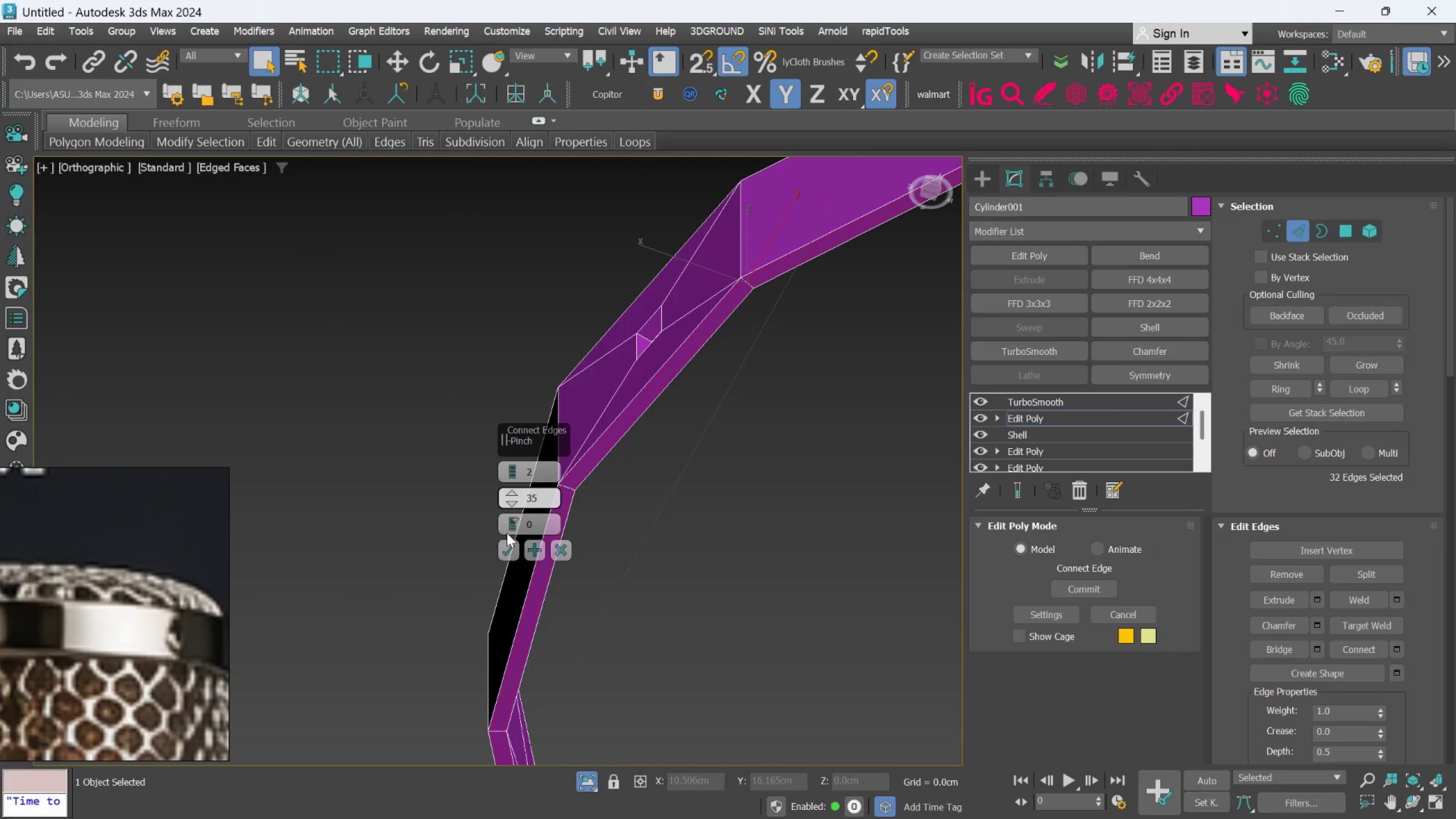 
left_click([508, 548])
 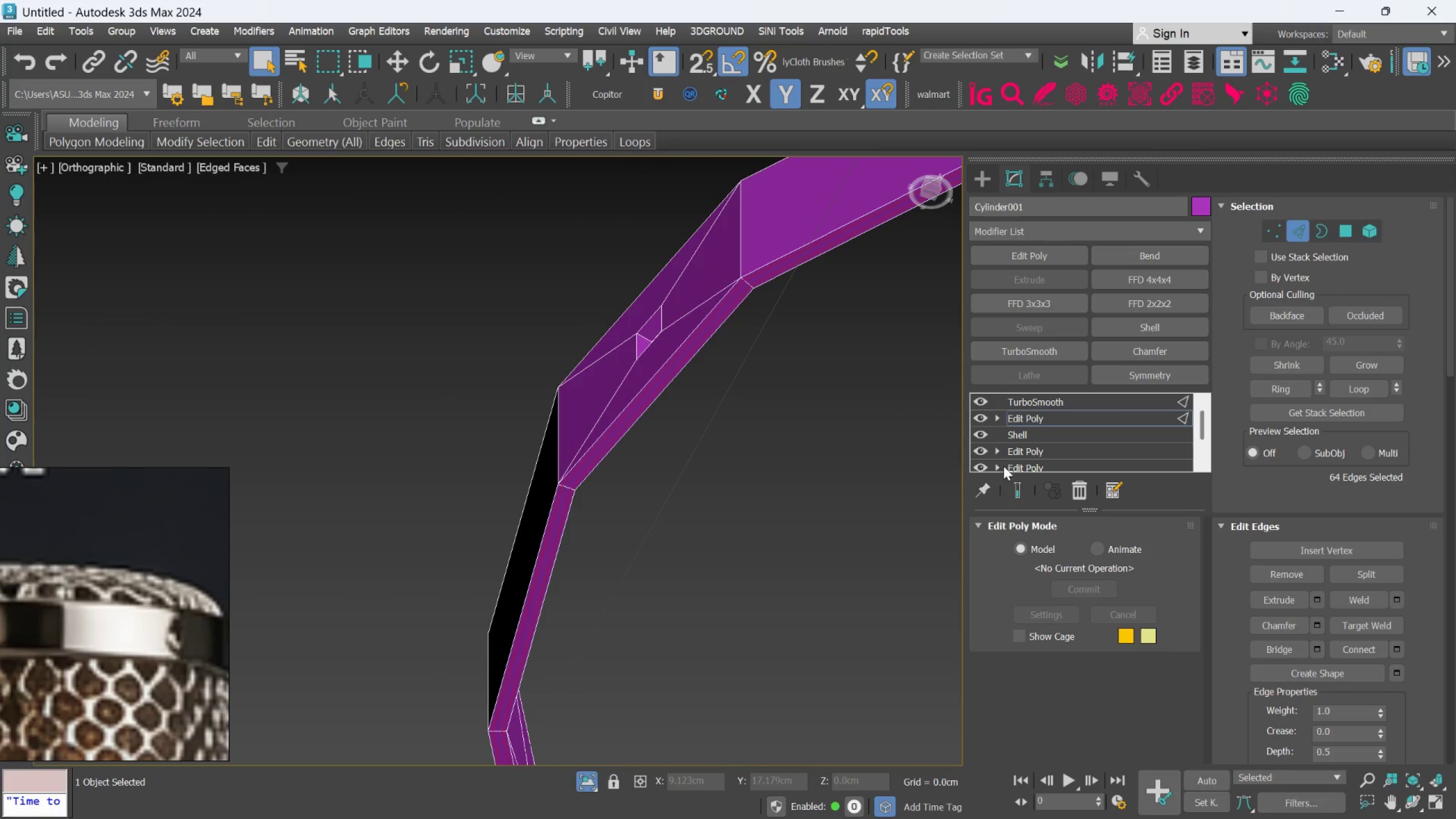 
left_click([1018, 486])
 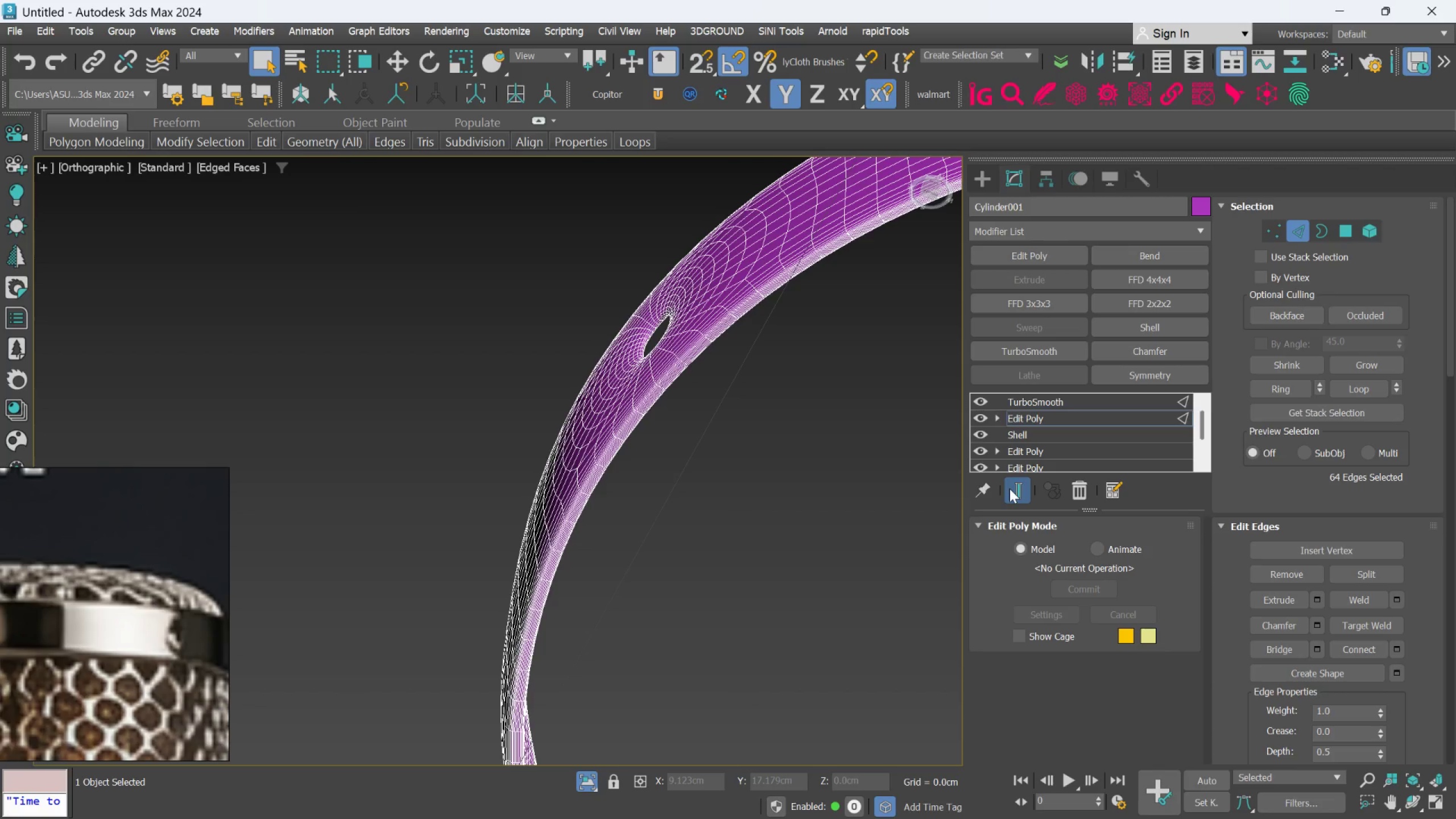 
key(F4)
 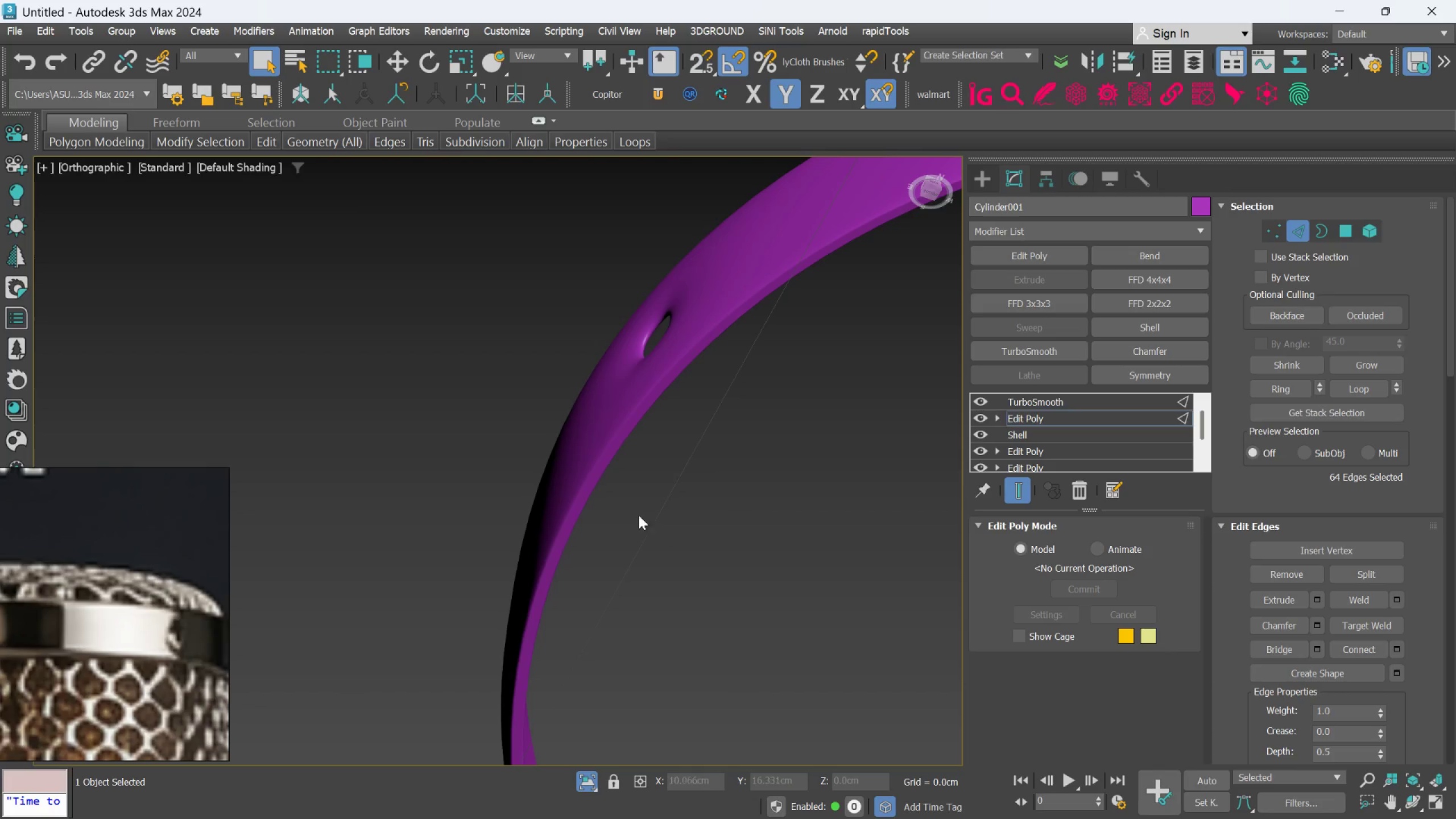 
scroll: coordinate [639, 512], scroll_direction: down, amount: 3.0
 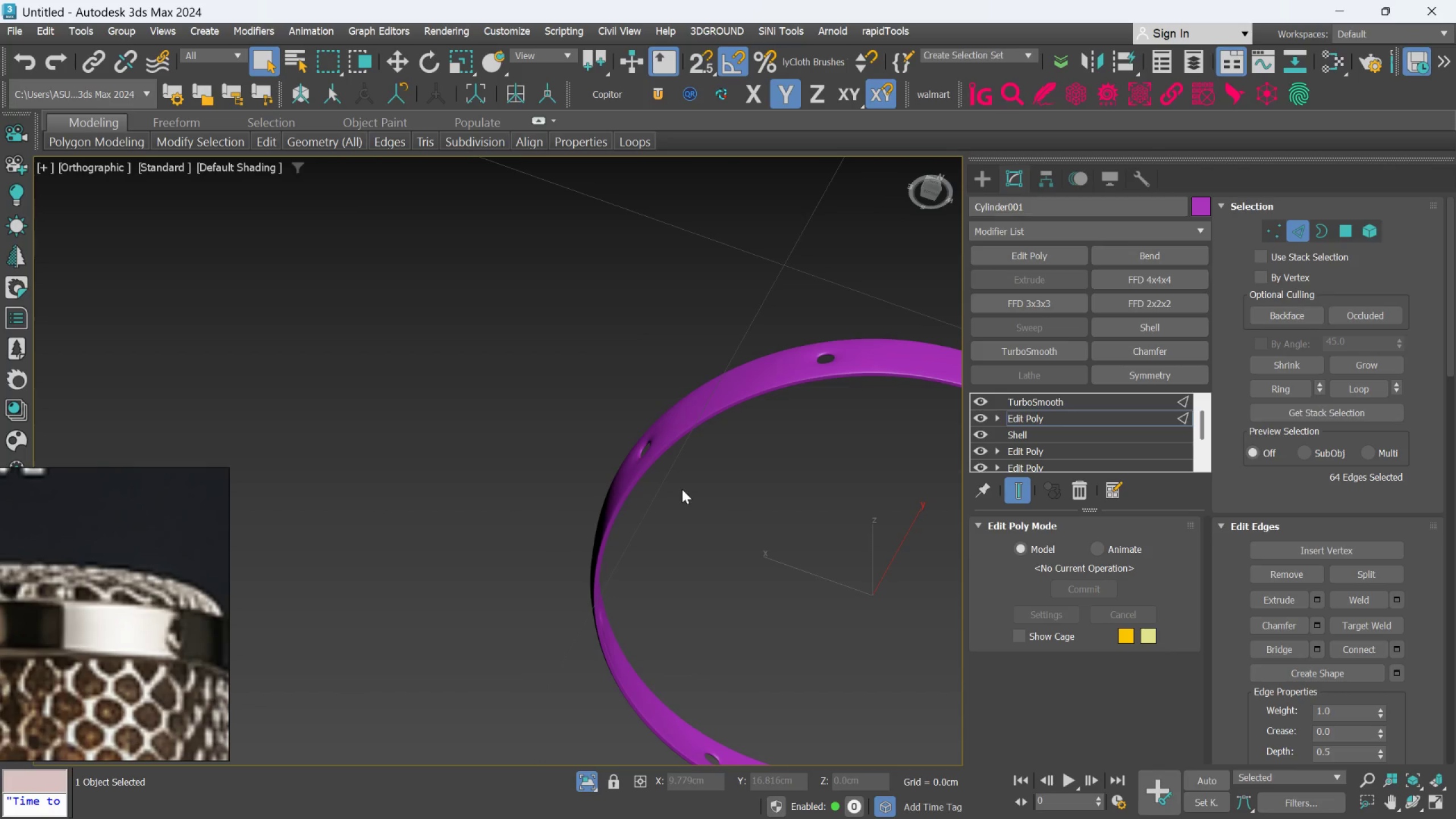 
hold_key(key=AltLeft, duration=1.49)
 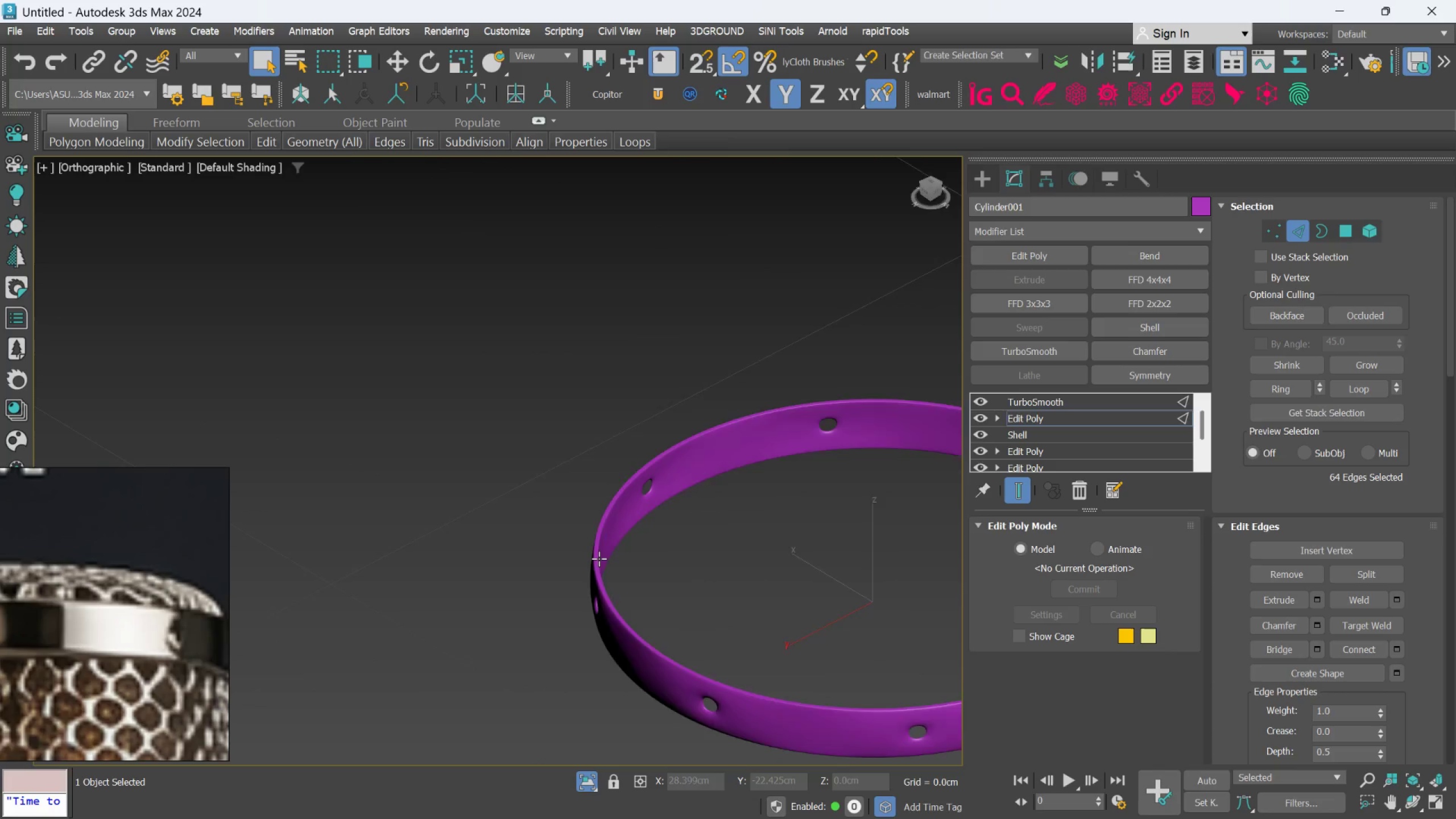 
scroll: coordinate [602, 547], scroll_direction: up, amount: 4.0
 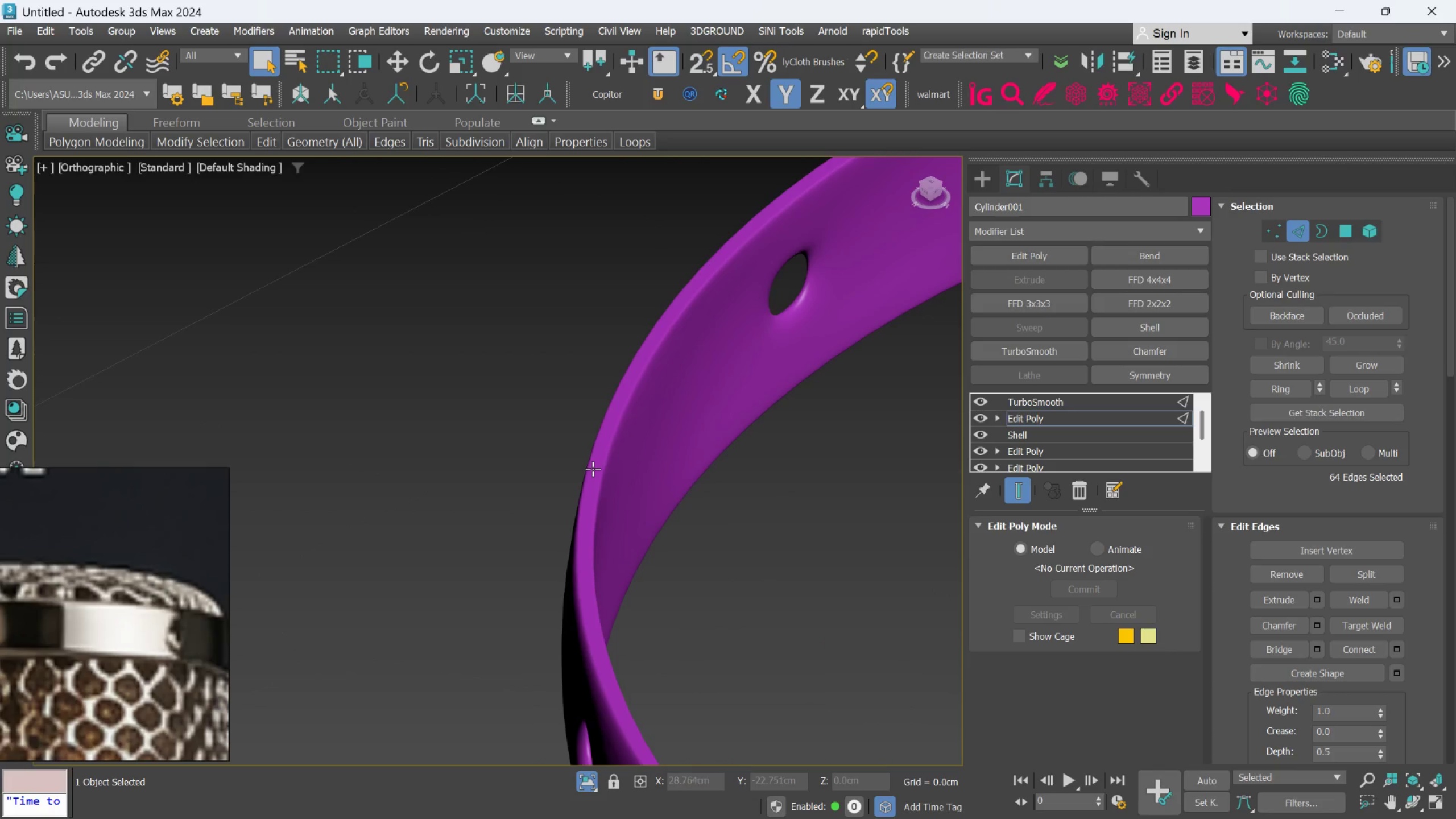 
hold_key(key=AltLeft, duration=0.8)
 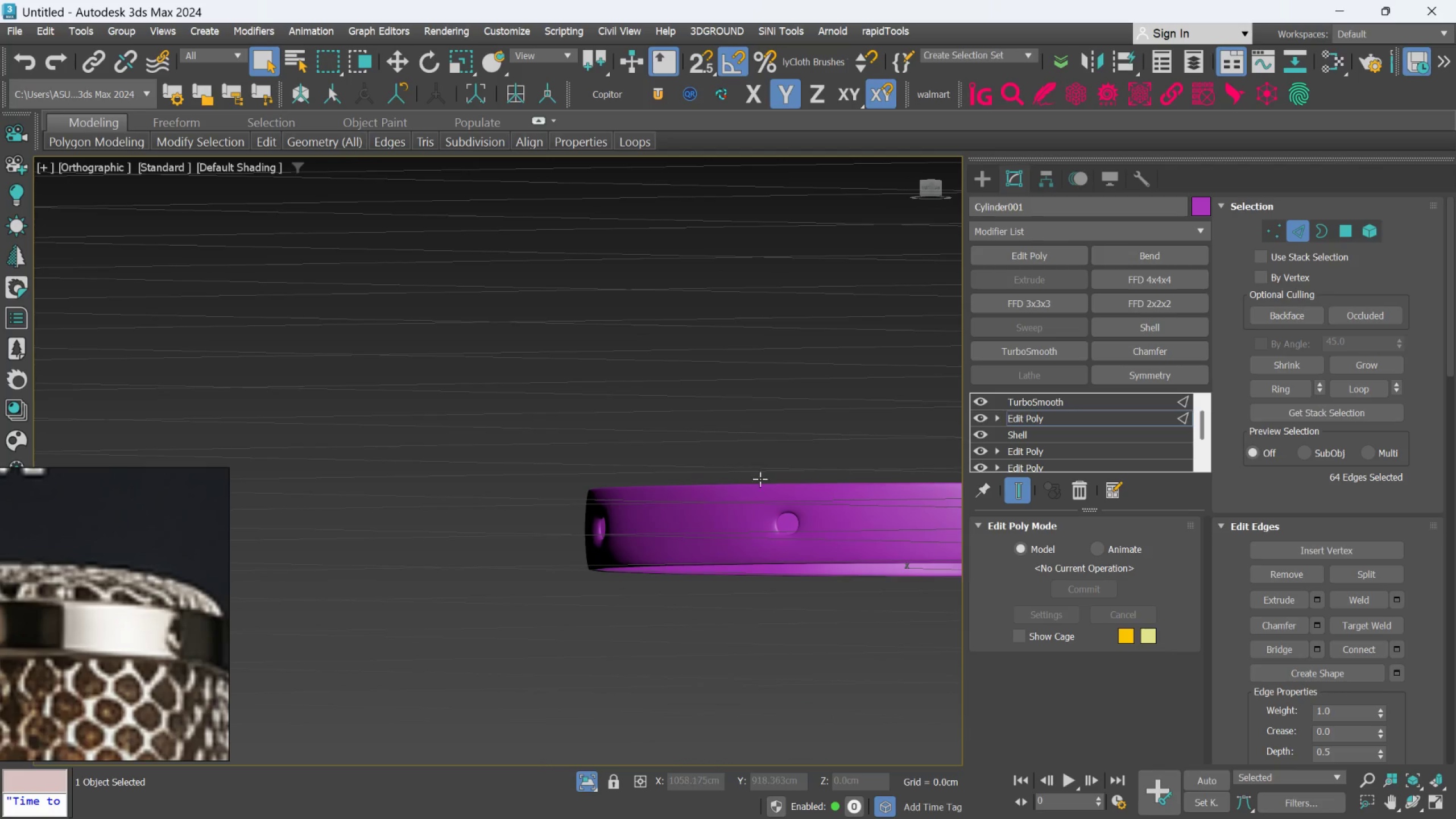 
scroll: coordinate [595, 465], scroll_direction: down, amount: 3.0
 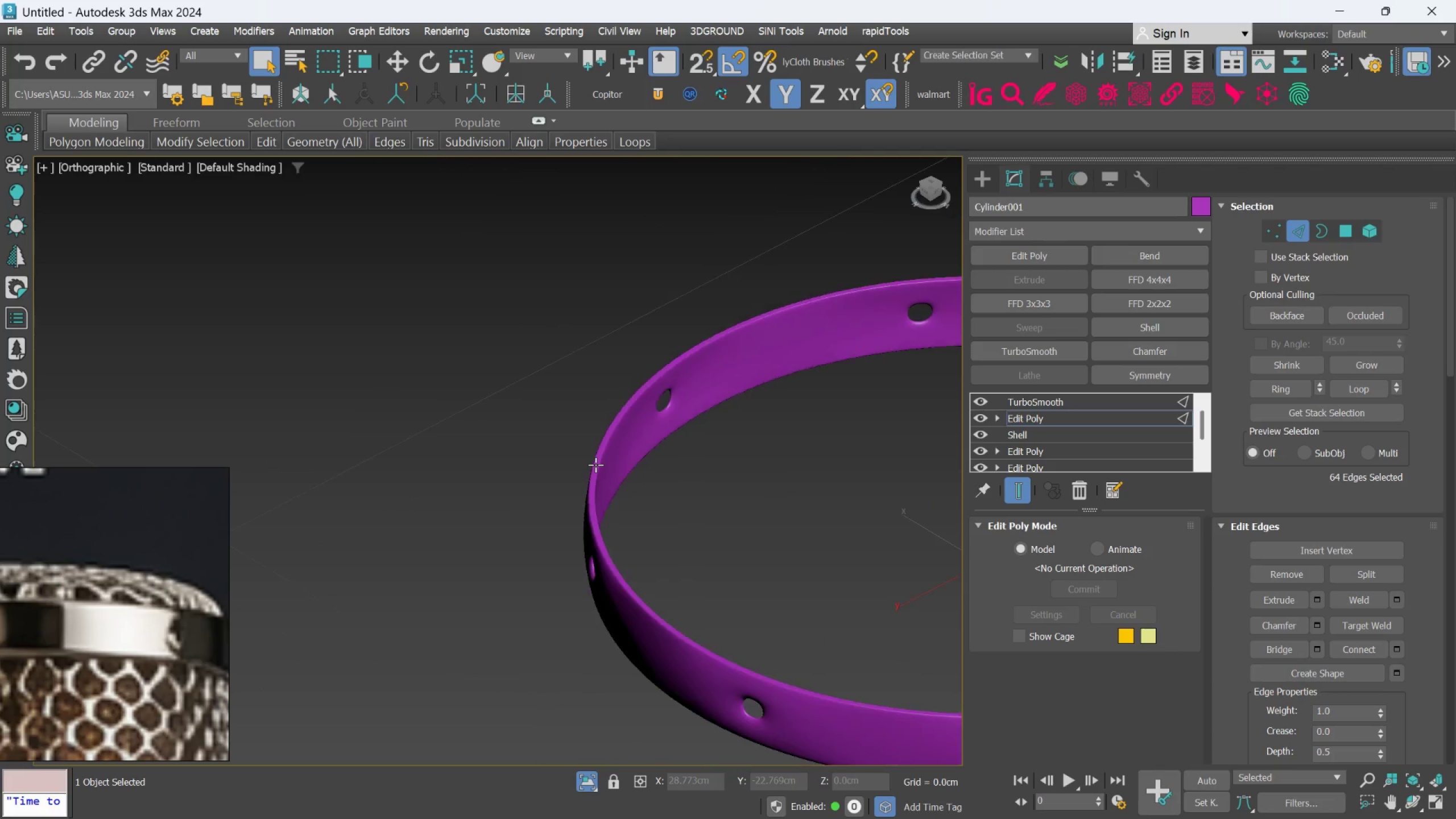 
hold_key(key=AltLeft, duration=0.95)
 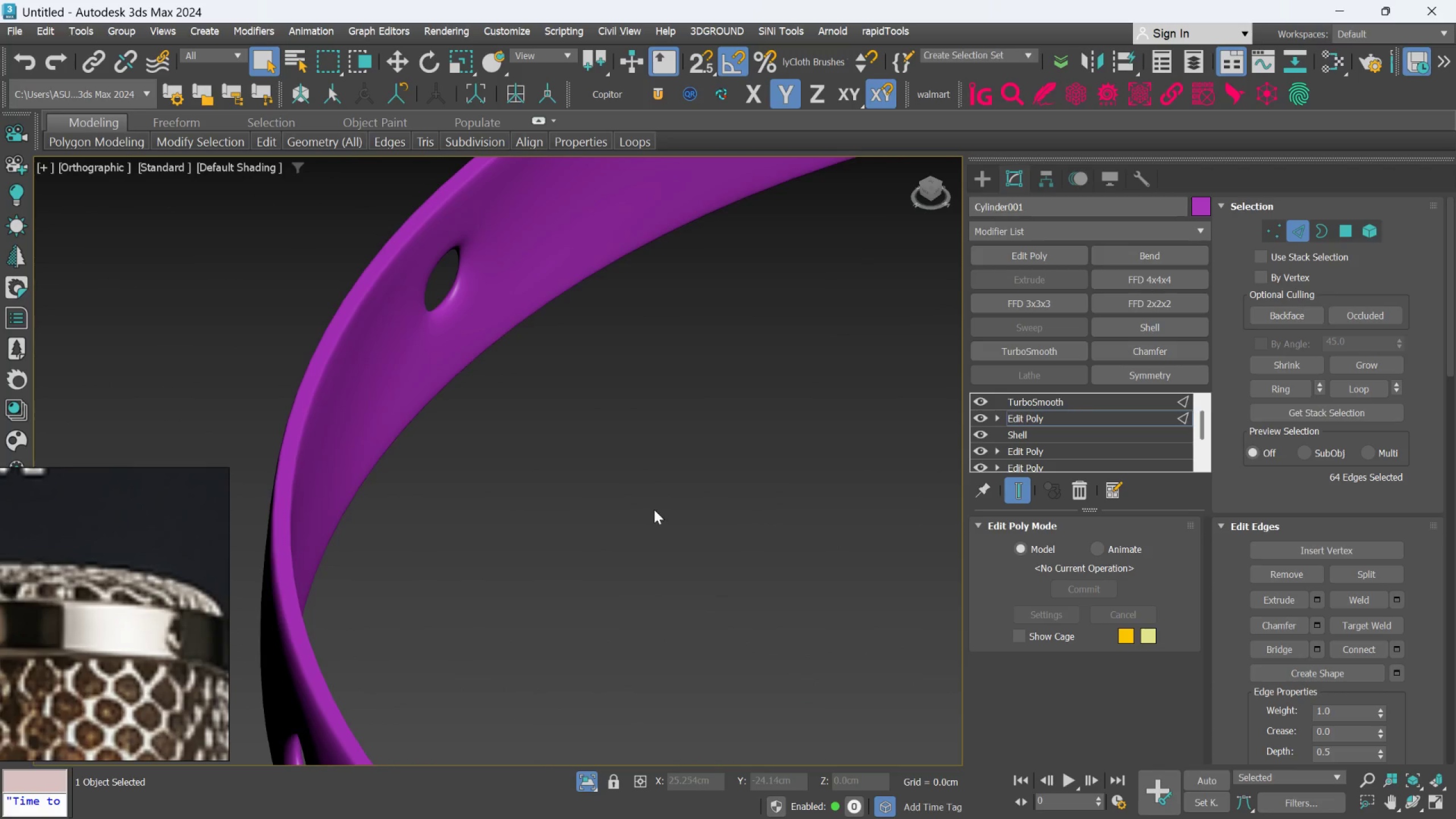 
scroll: coordinate [762, 482], scroll_direction: up, amount: 3.0
 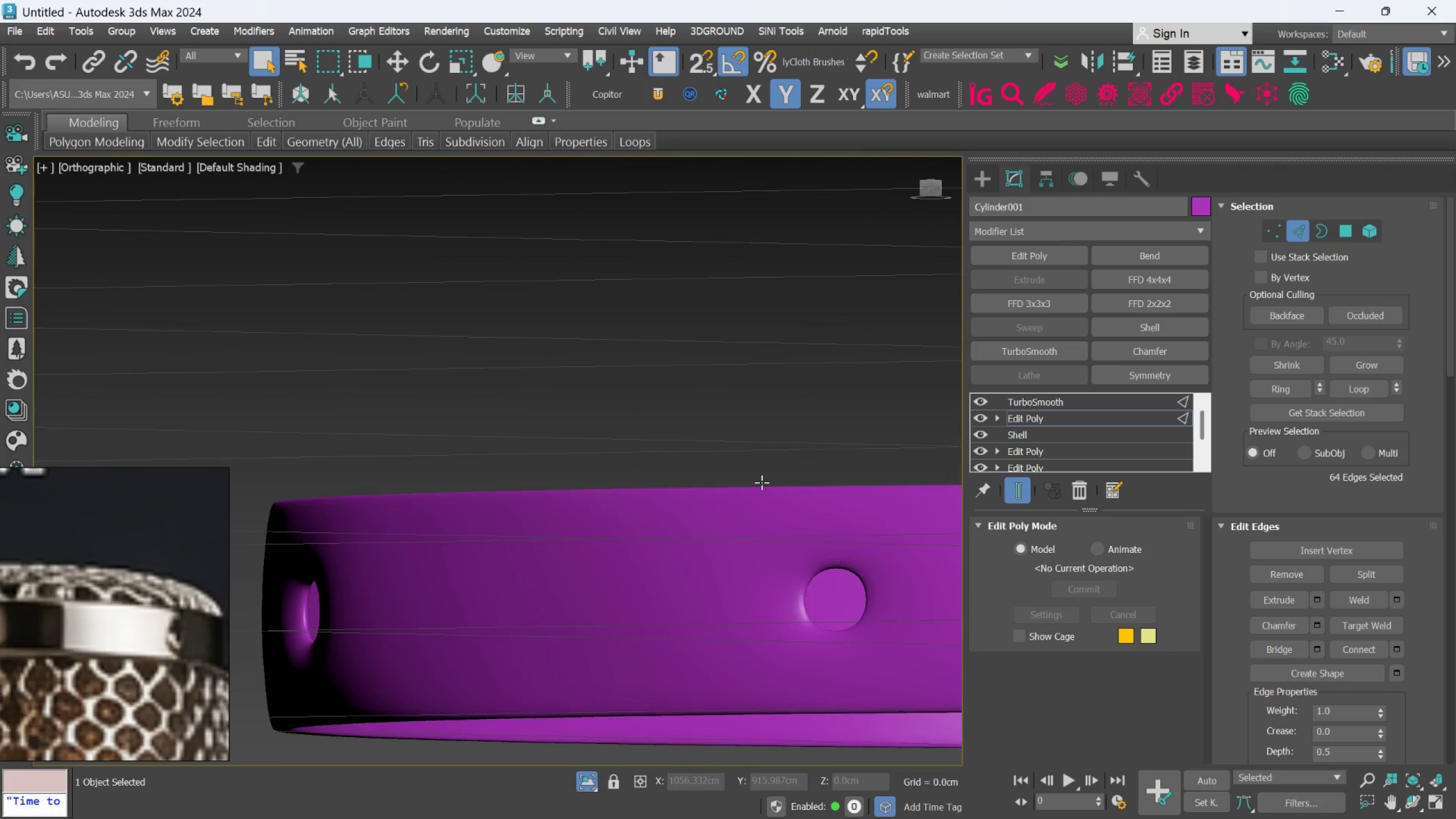 
hold_key(key=AltLeft, duration=1.09)
 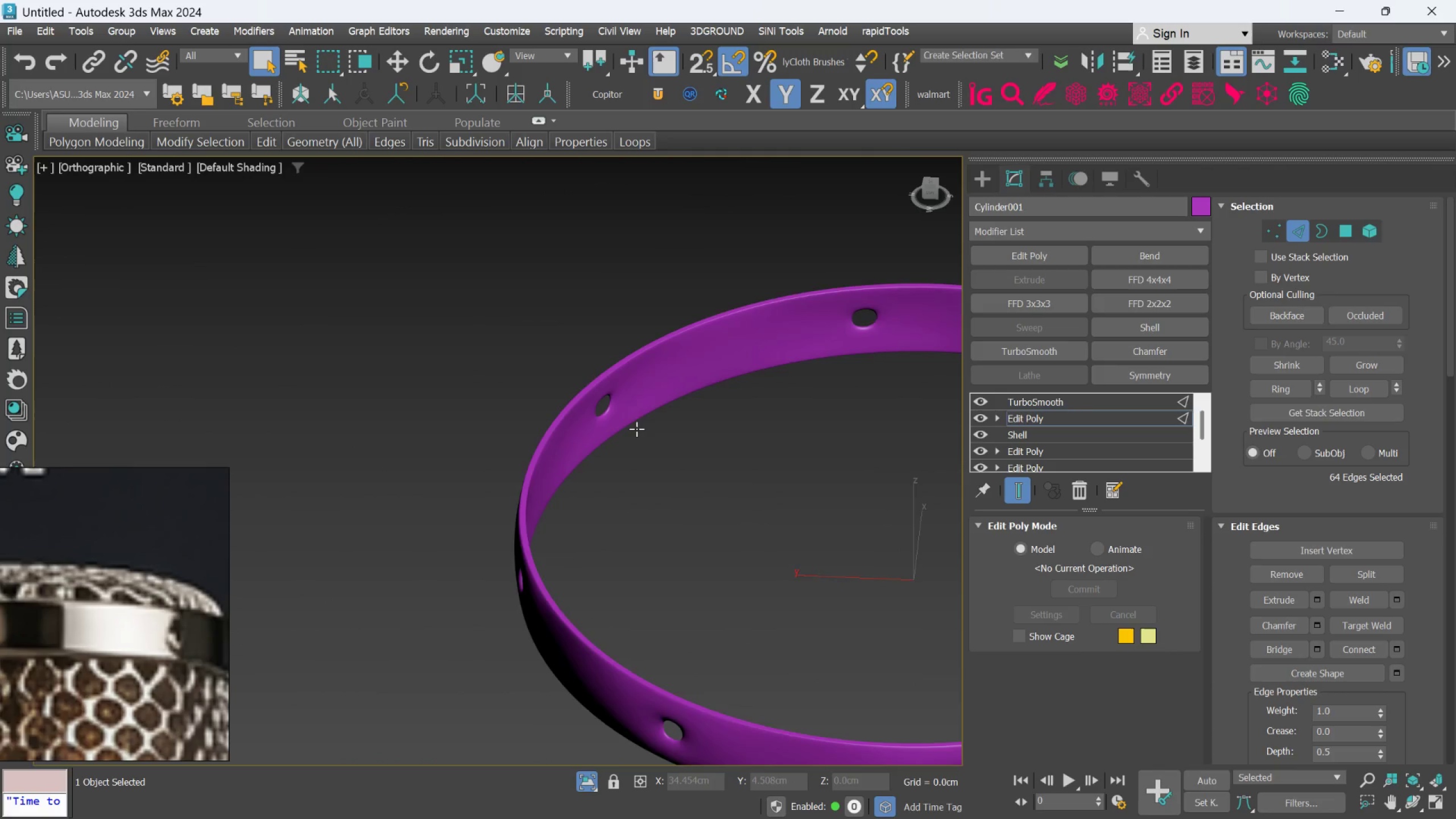 
scroll: coordinate [654, 510], scroll_direction: down, amount: 3.0
 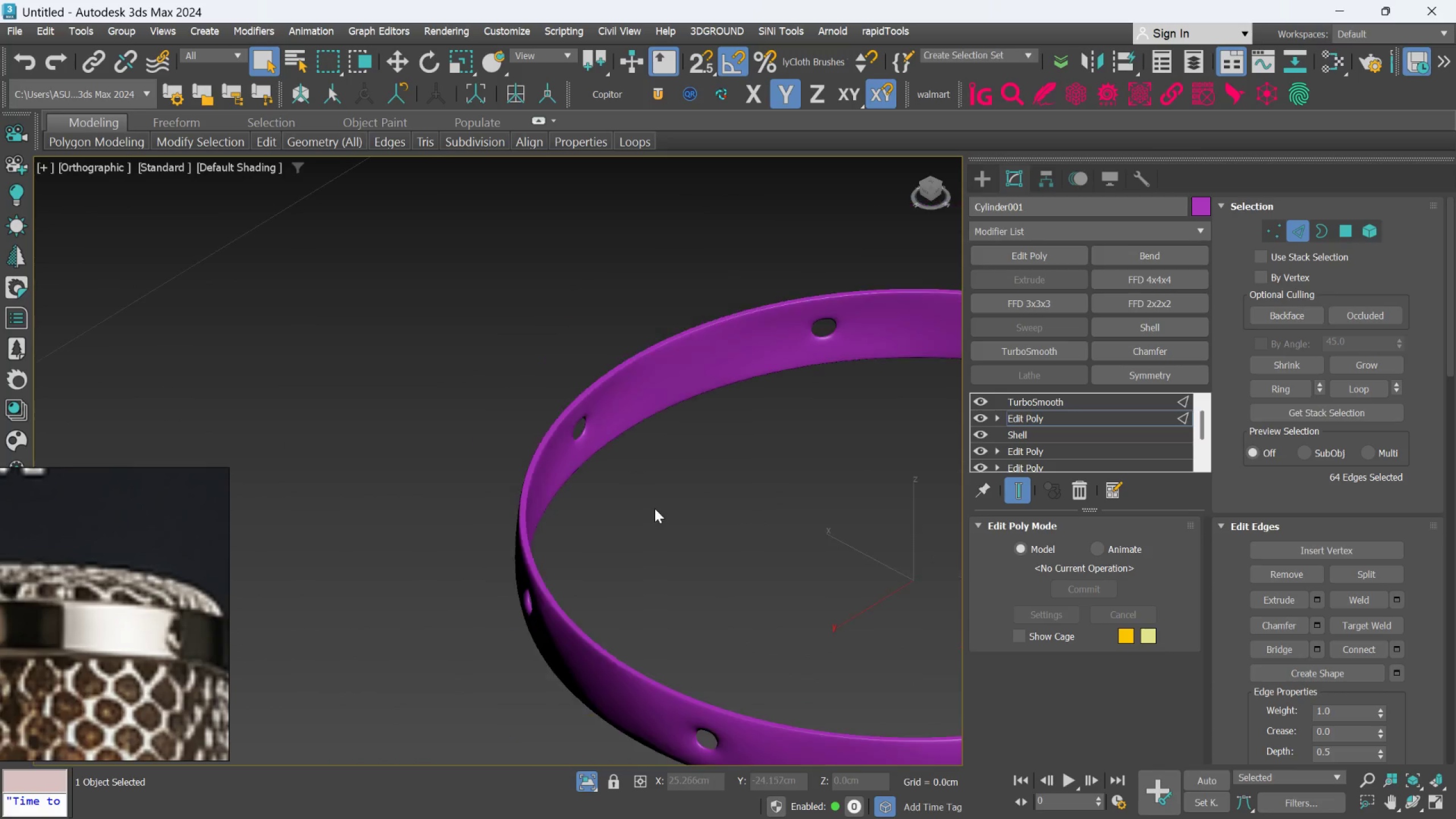 
scroll: coordinate [636, 429], scroll_direction: up, amount: 2.0
 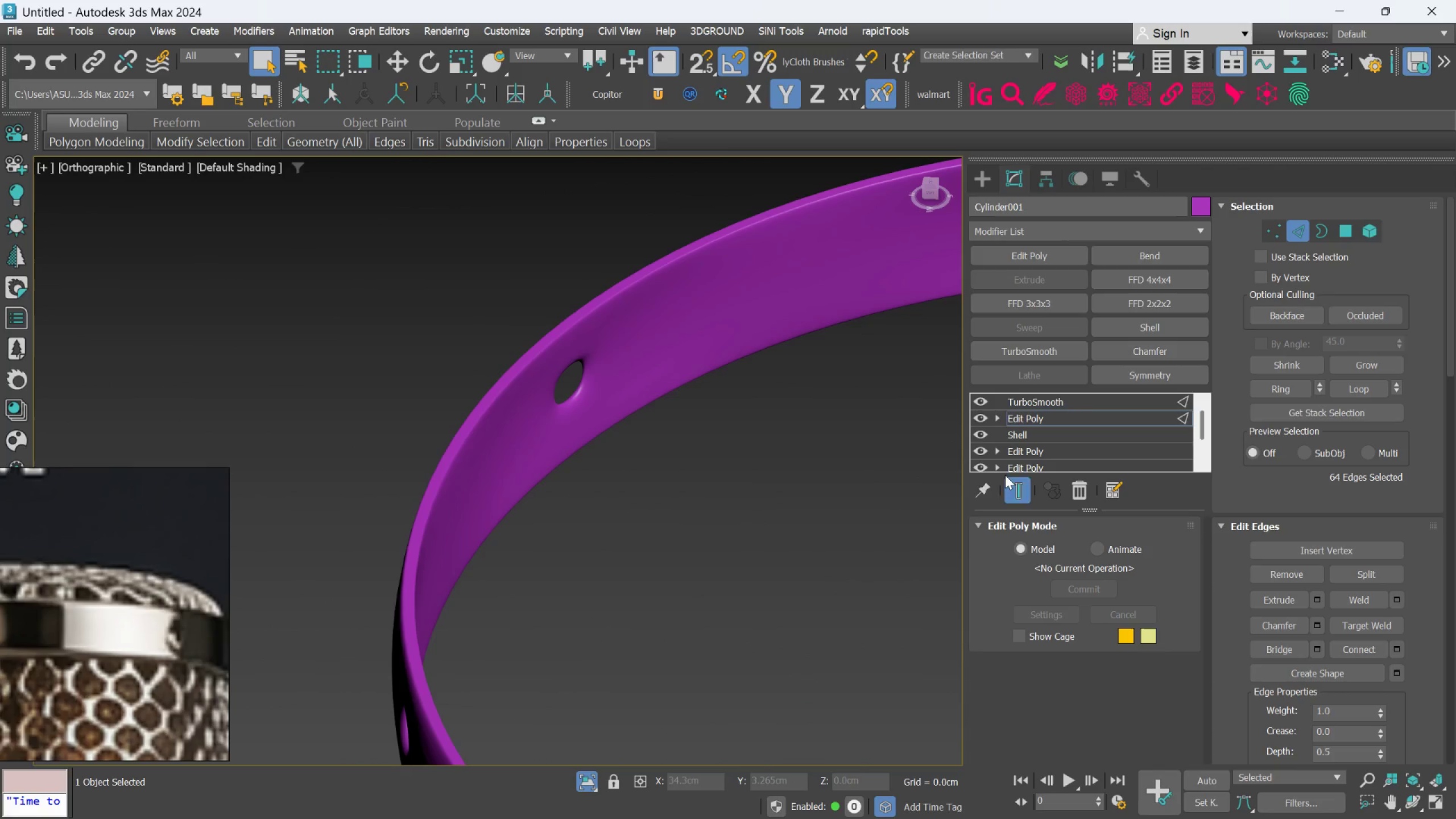 
left_click([1015, 482])
 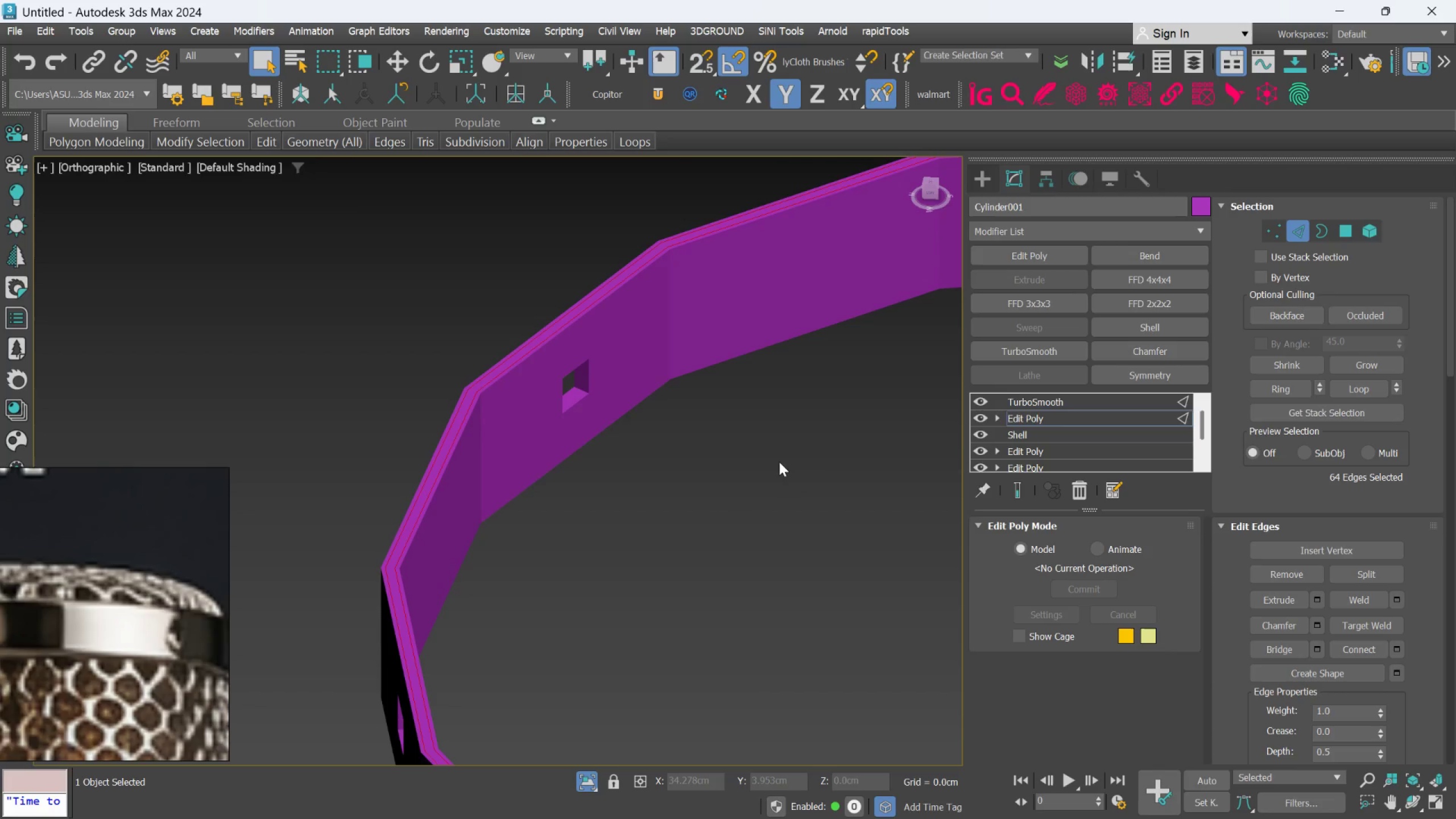 
key(F5)
 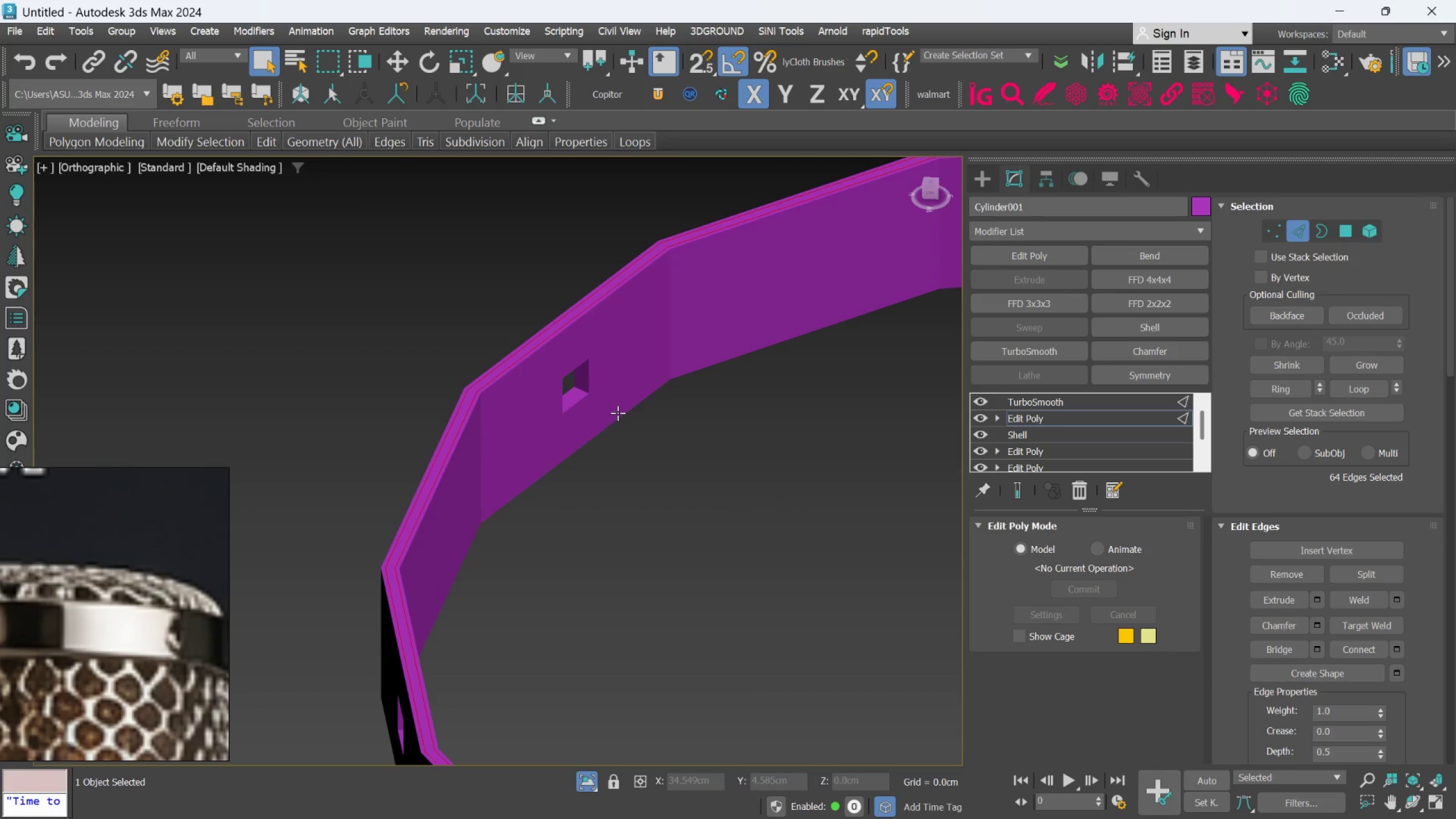 
key(F4)
 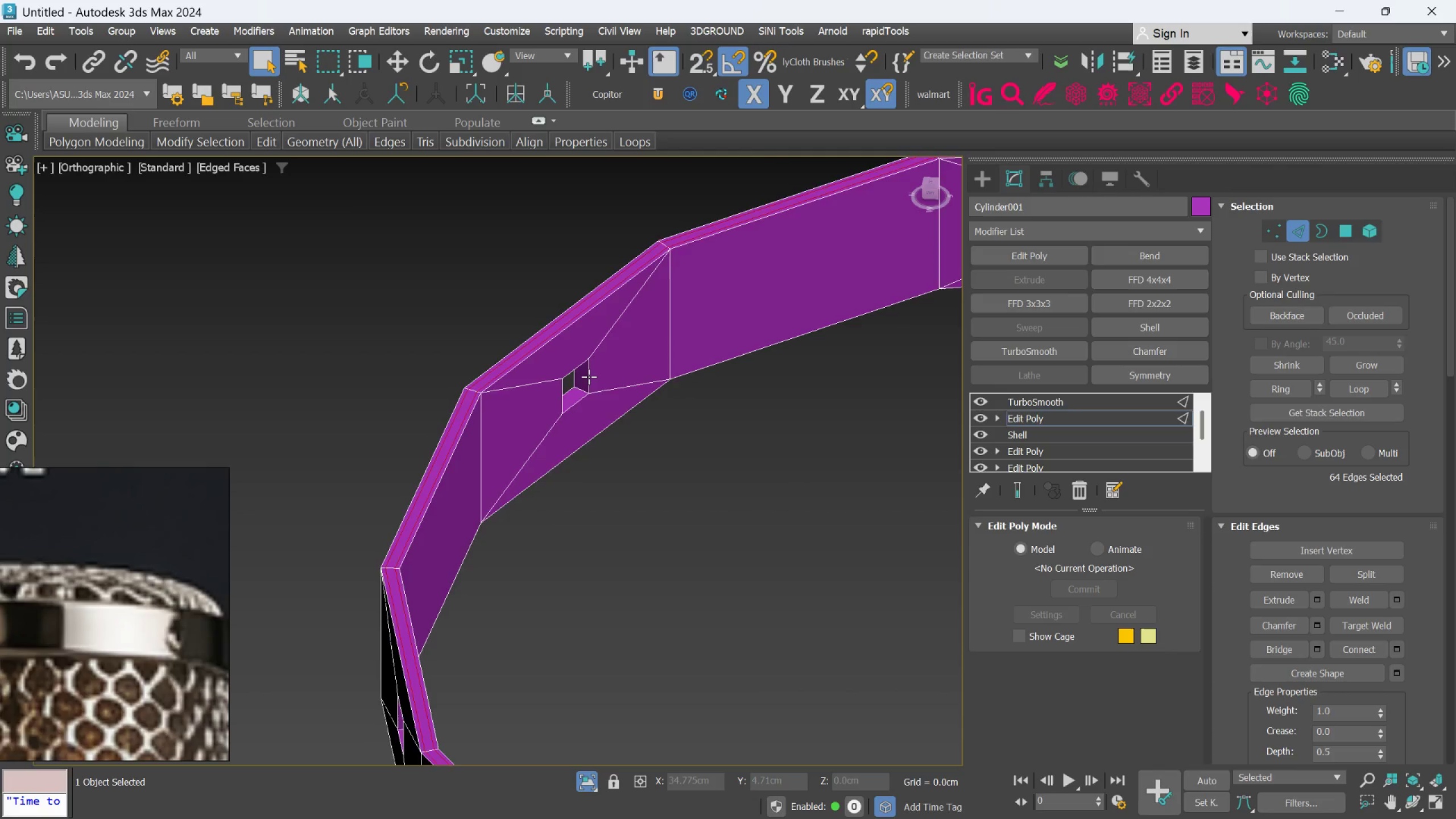 
scroll: coordinate [585, 378], scroll_direction: up, amount: 5.0
 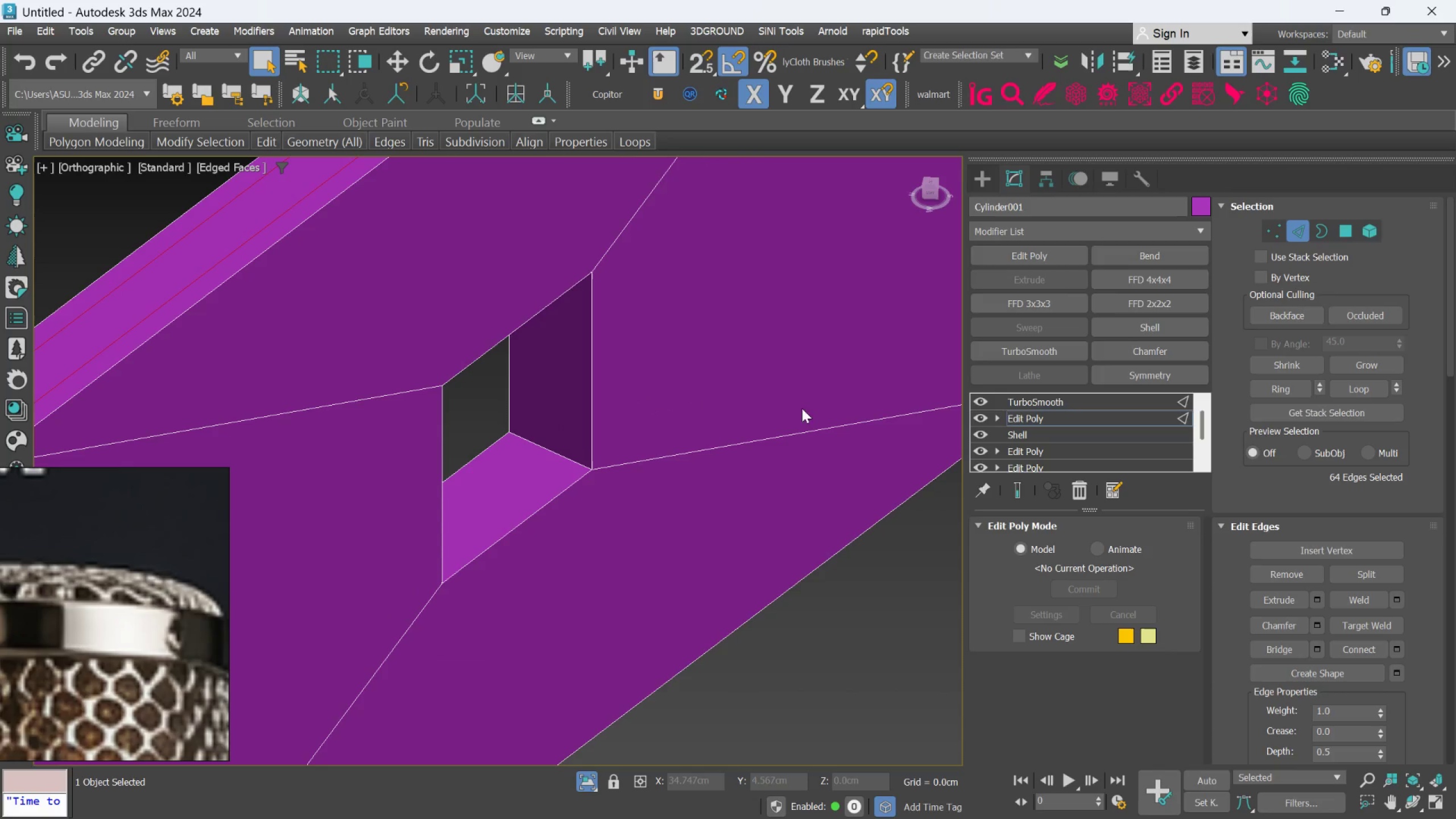 
left_click([565, 455])
 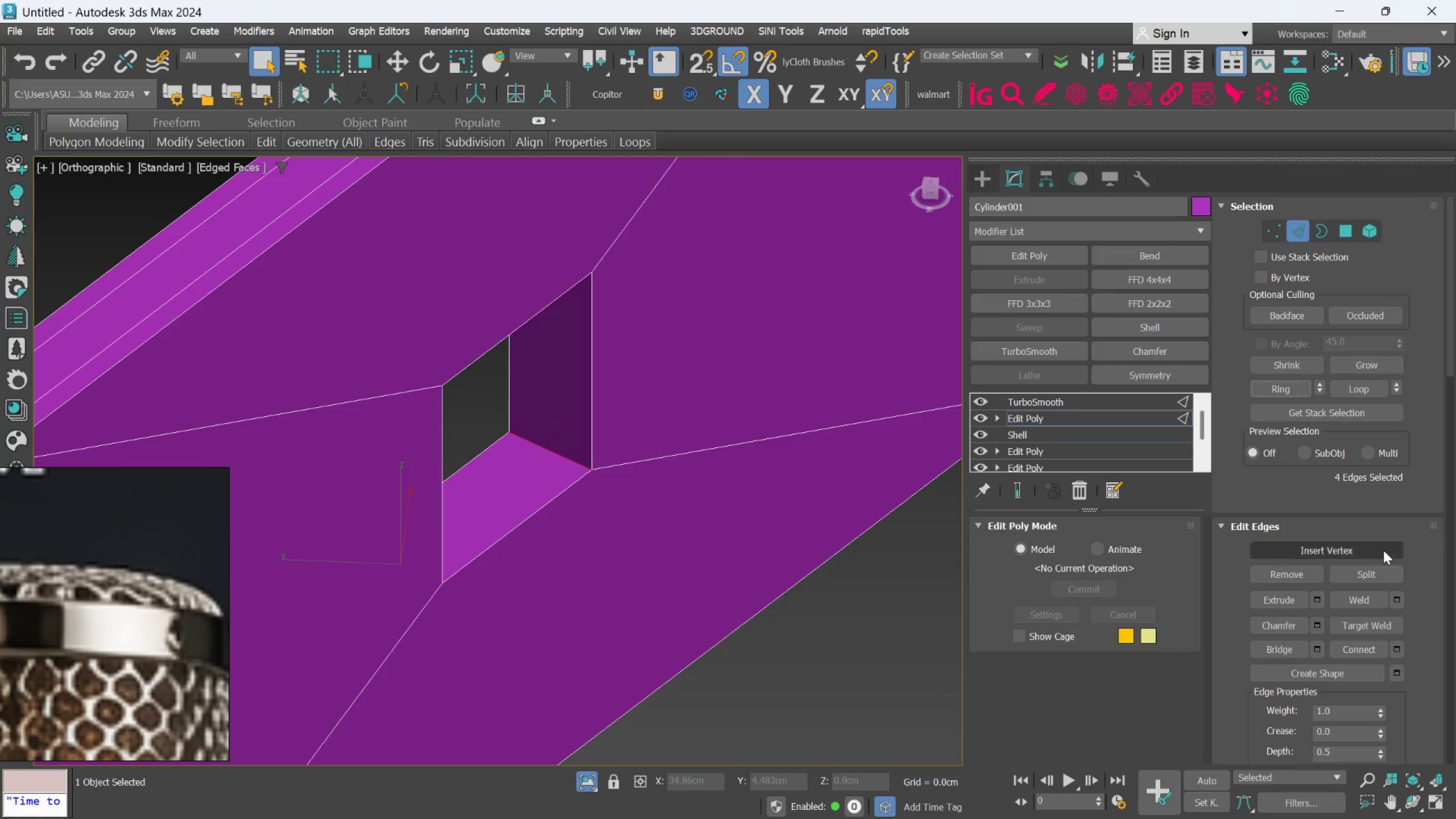 
left_click([1395, 644])
 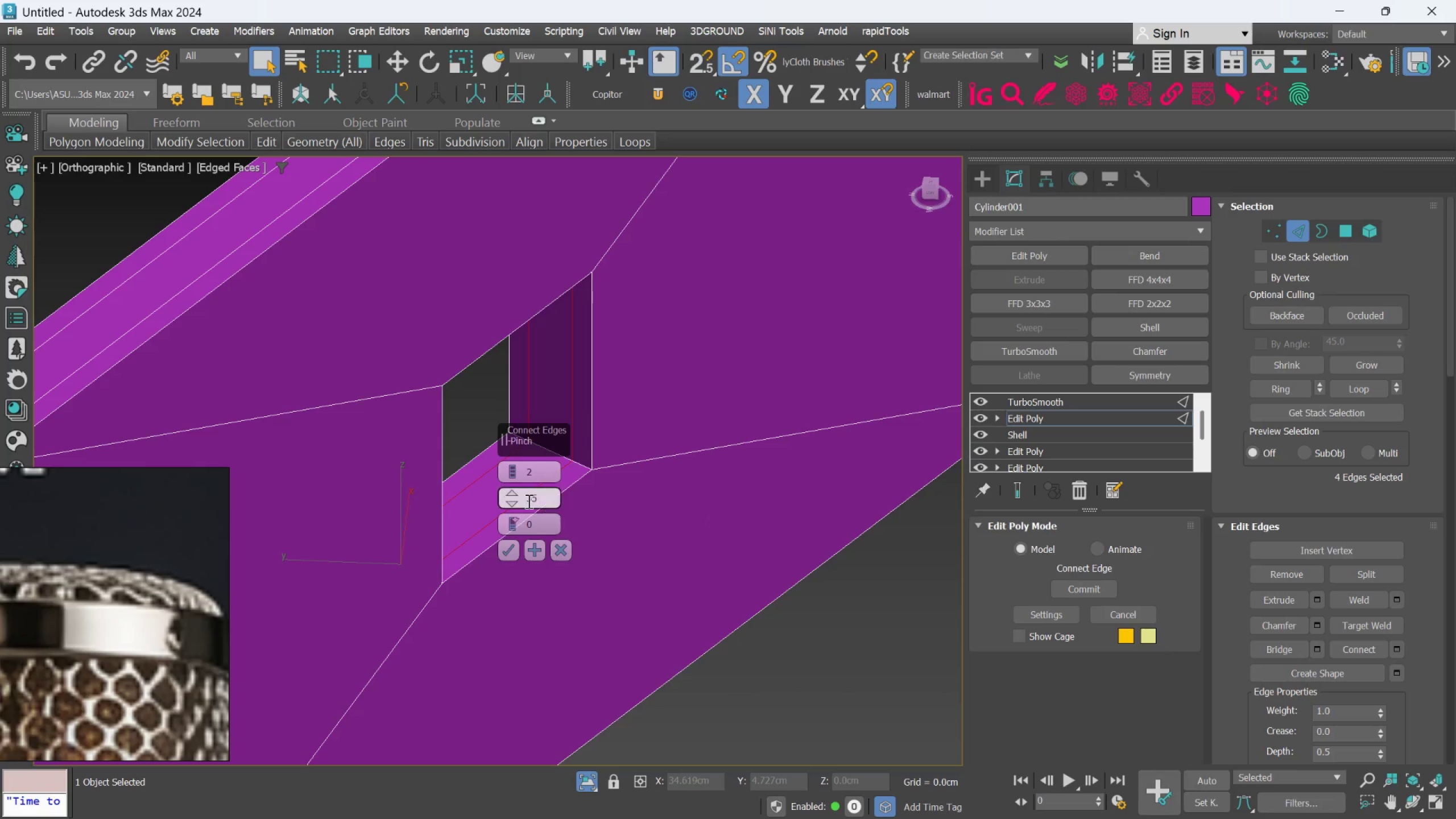 
right_click([519, 503])
 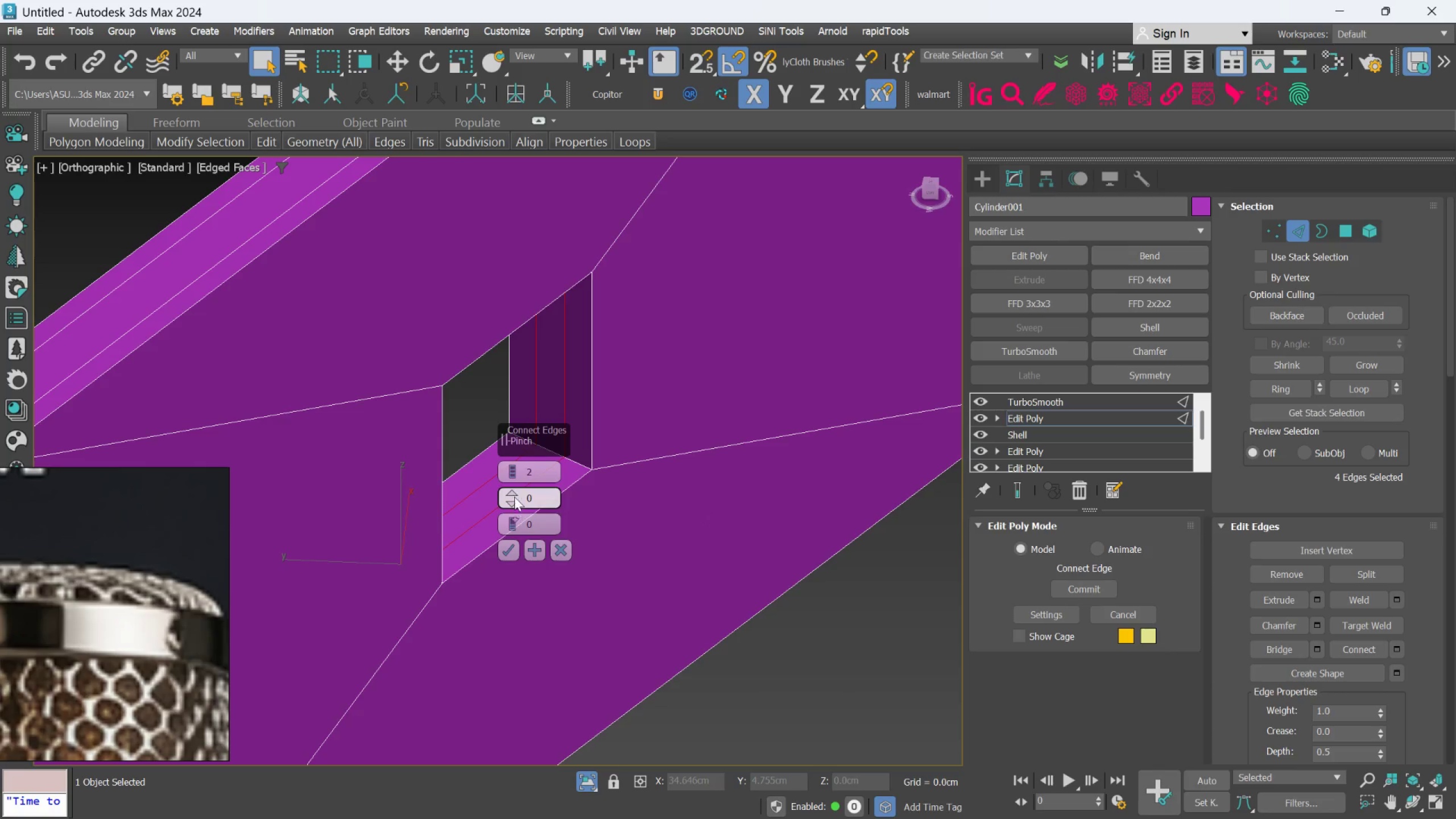 
right_click([508, 475])
 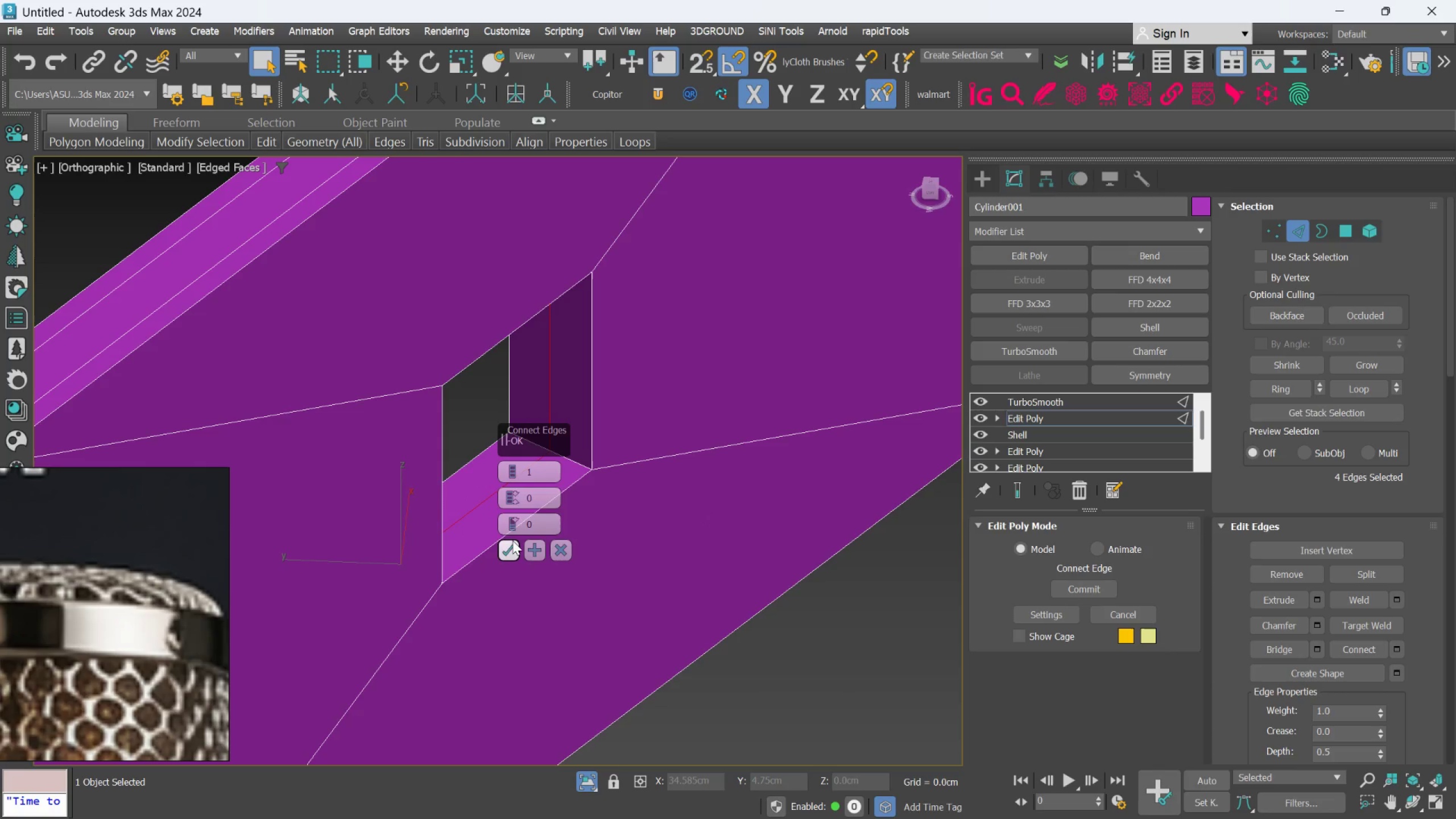 
left_click([510, 544])
 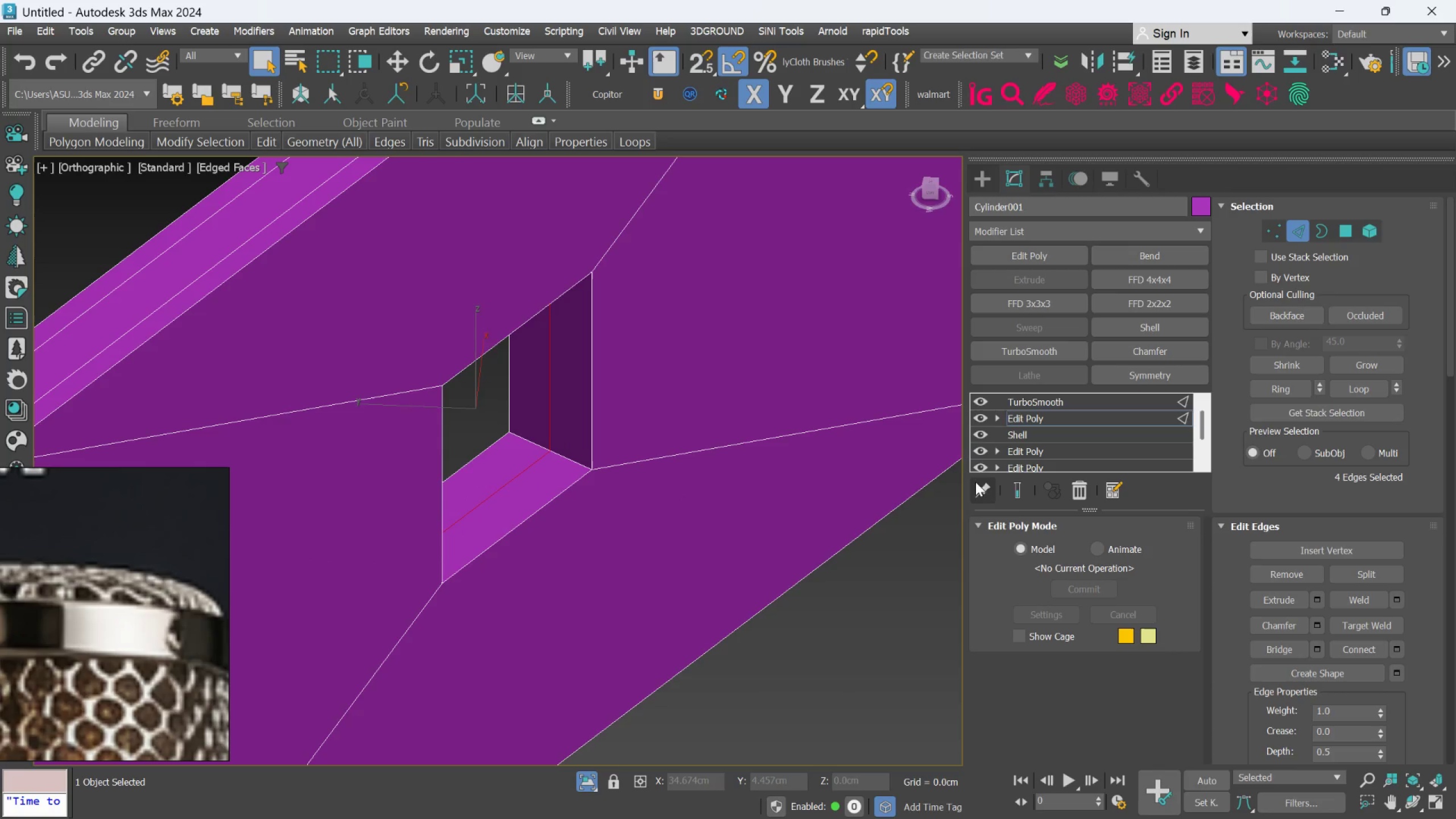 
left_click([1015, 494])
 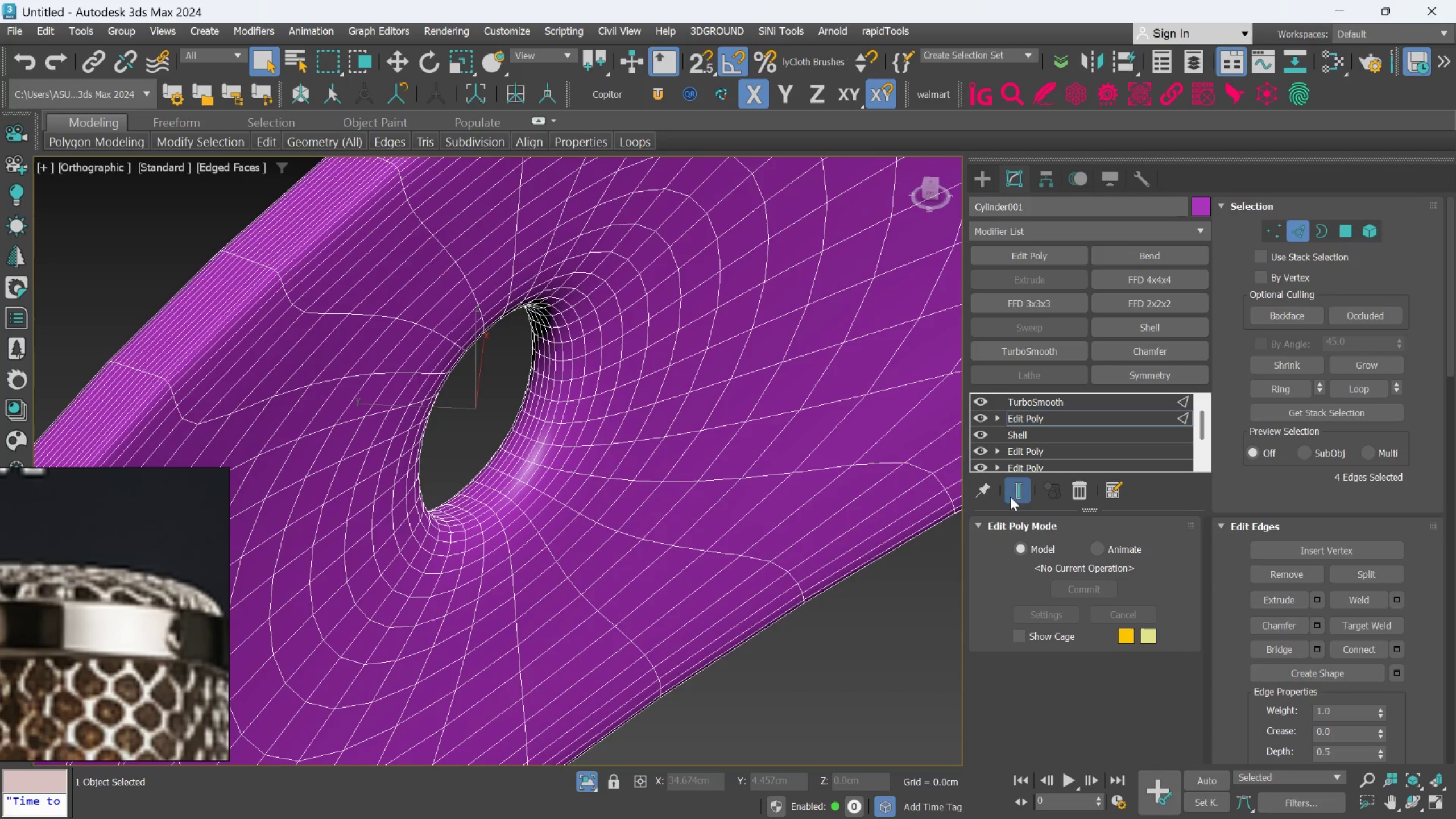 
key(F4)
 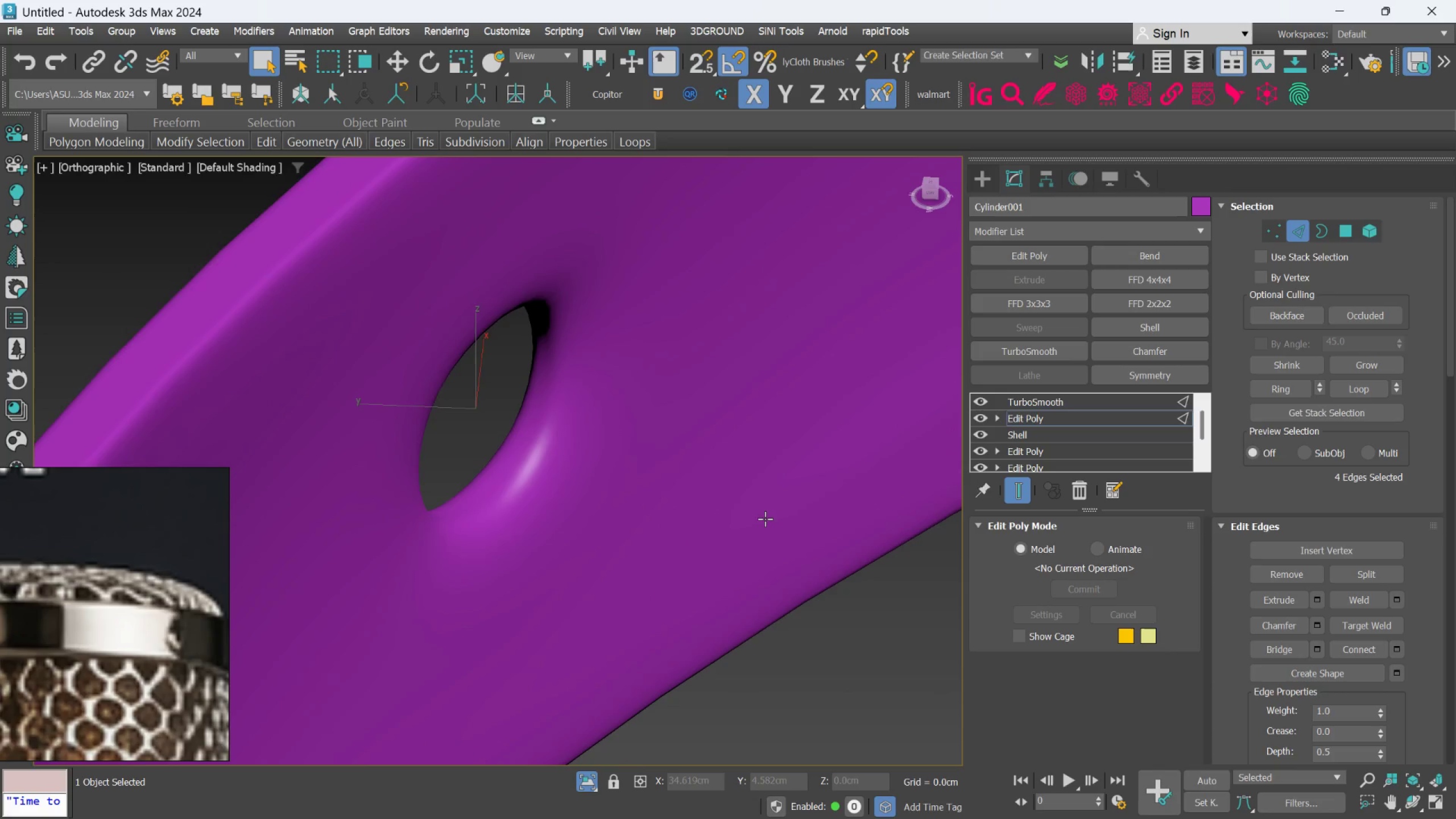 
scroll: coordinate [764, 518], scroll_direction: down, amount: 6.0
 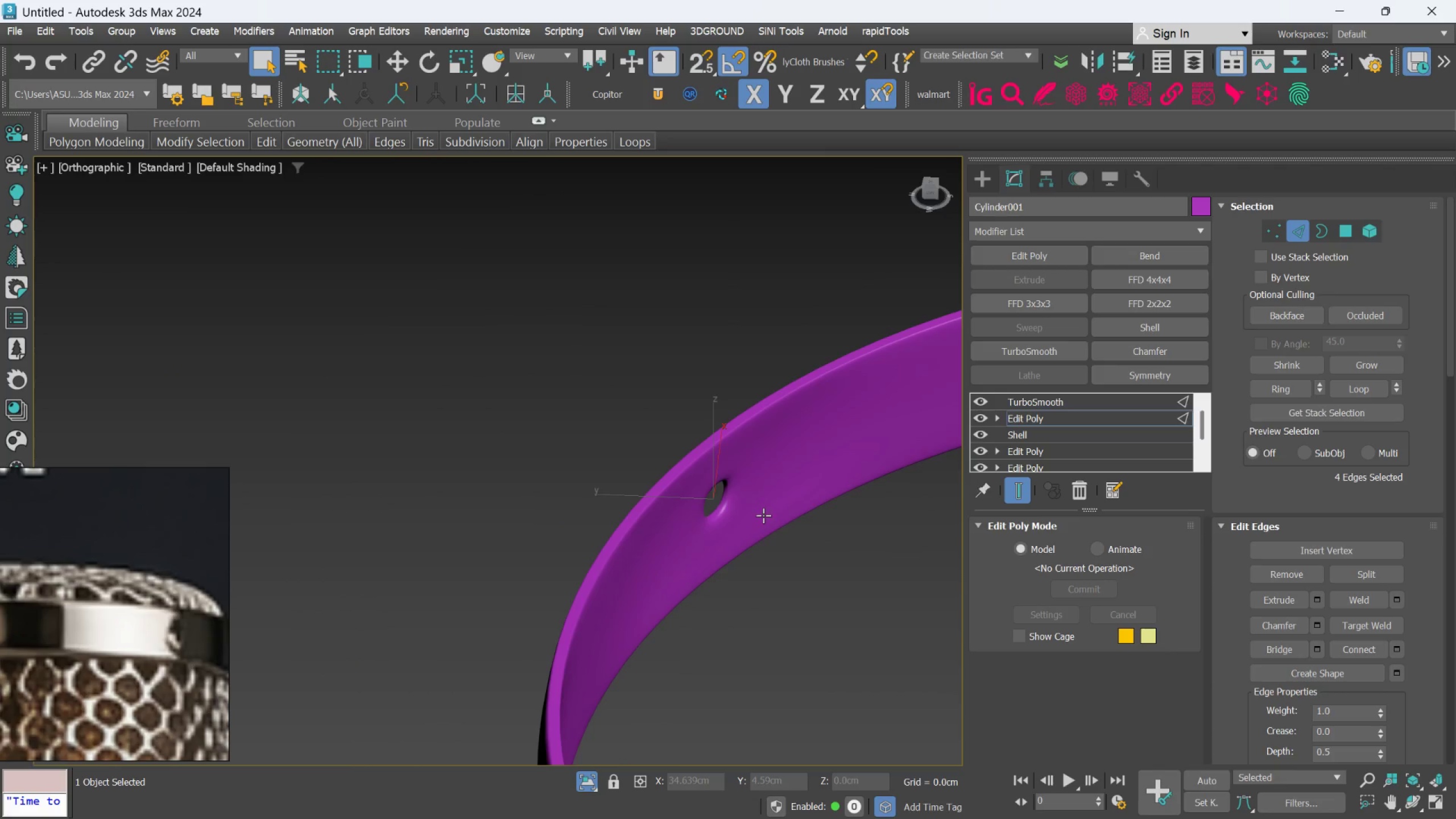 
hold_key(key=AltLeft, duration=2.72)
 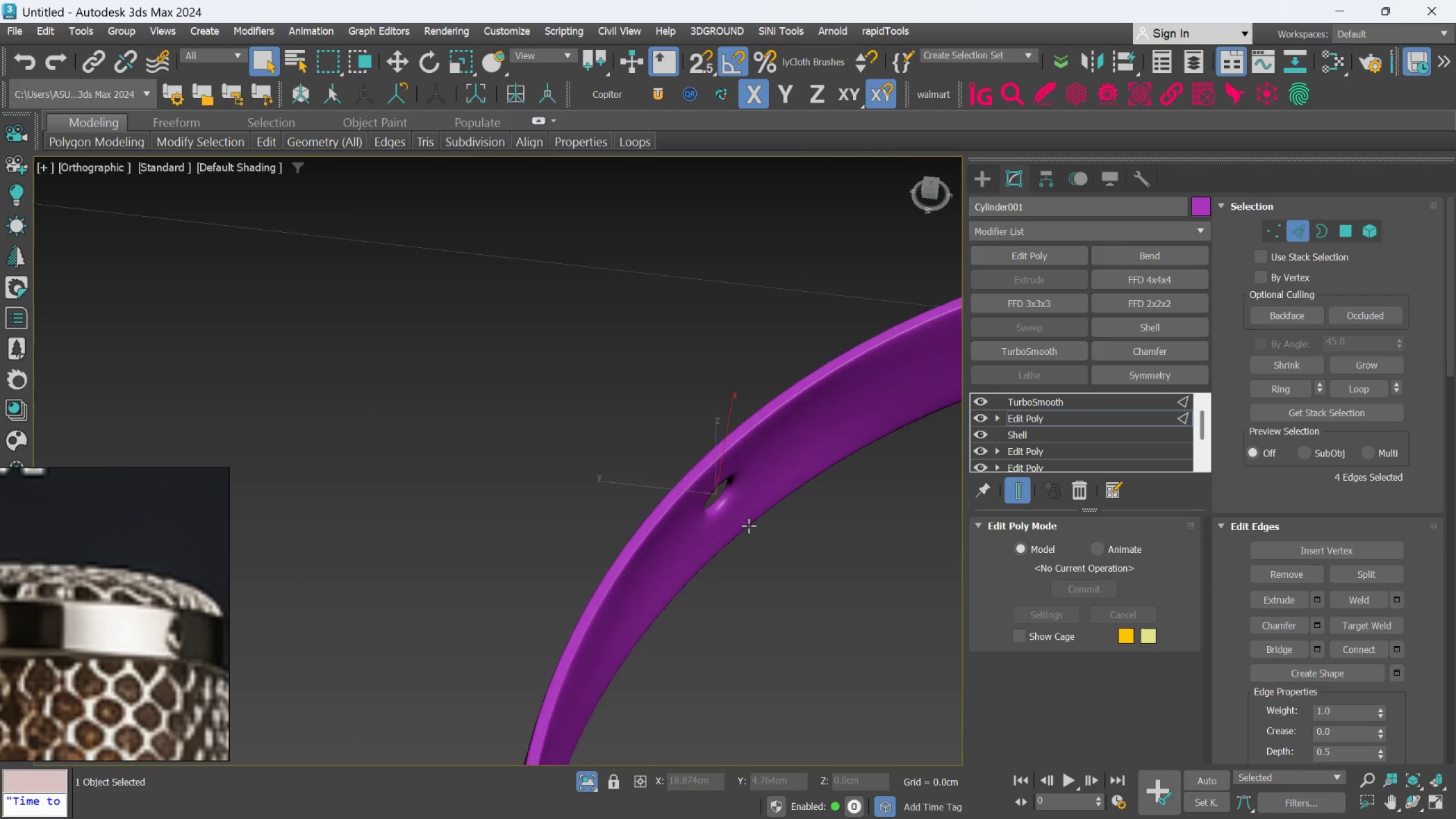 
scroll: coordinate [754, 517], scroll_direction: down, amount: 1.0
 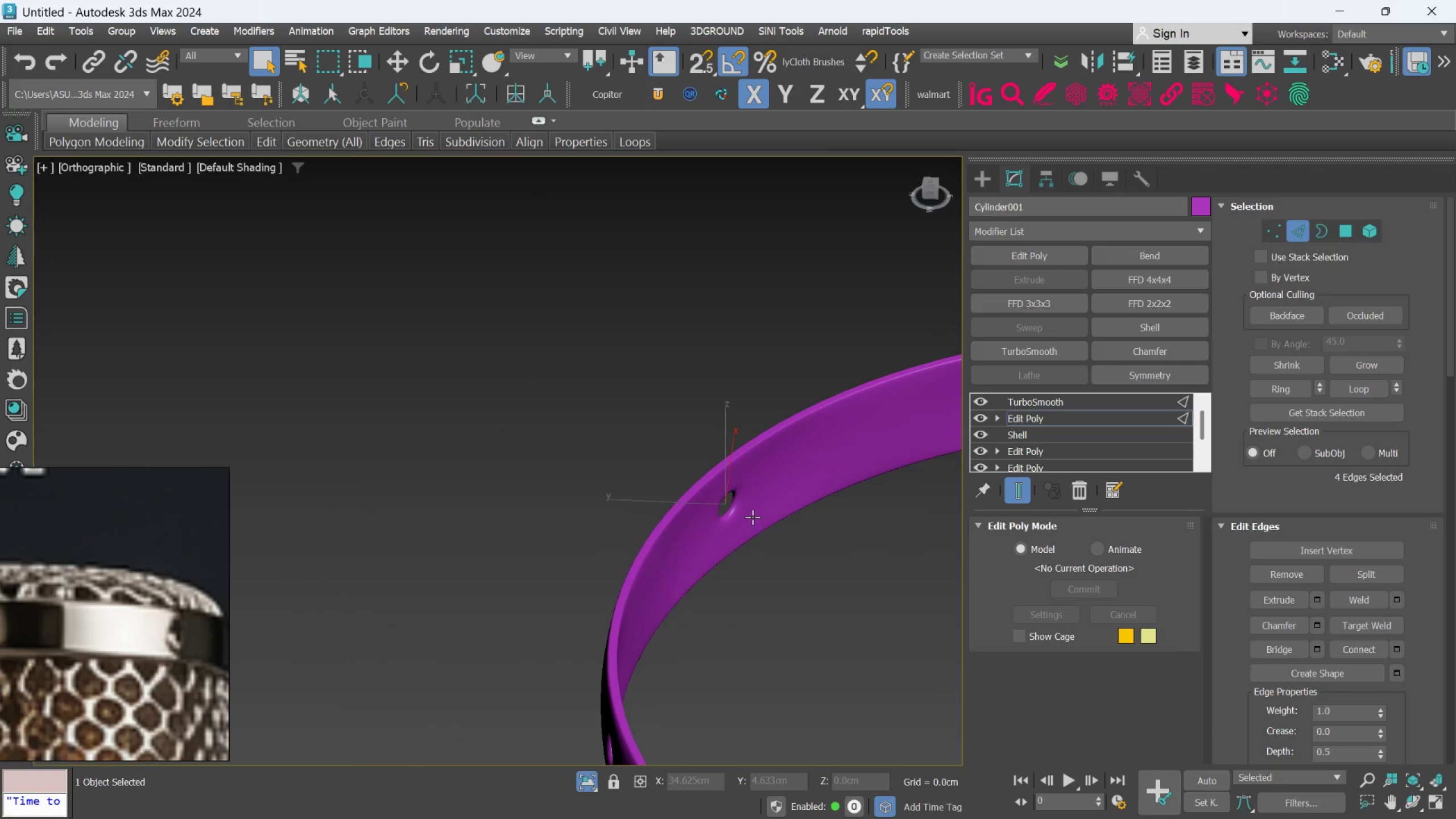 
hold_key(key=AltLeft, duration=0.58)
 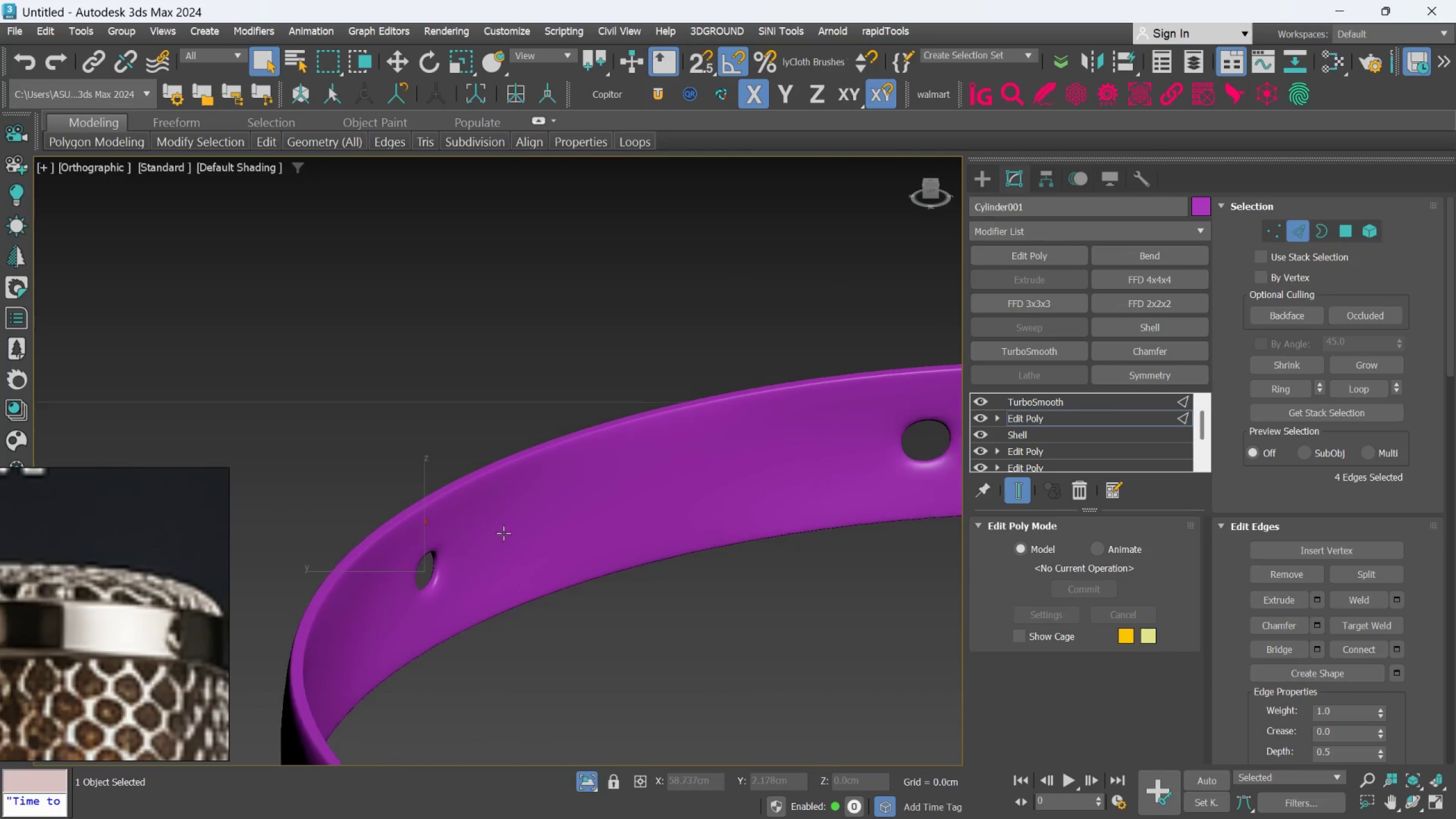 
scroll: coordinate [748, 516], scroll_direction: up, amount: 1.0
 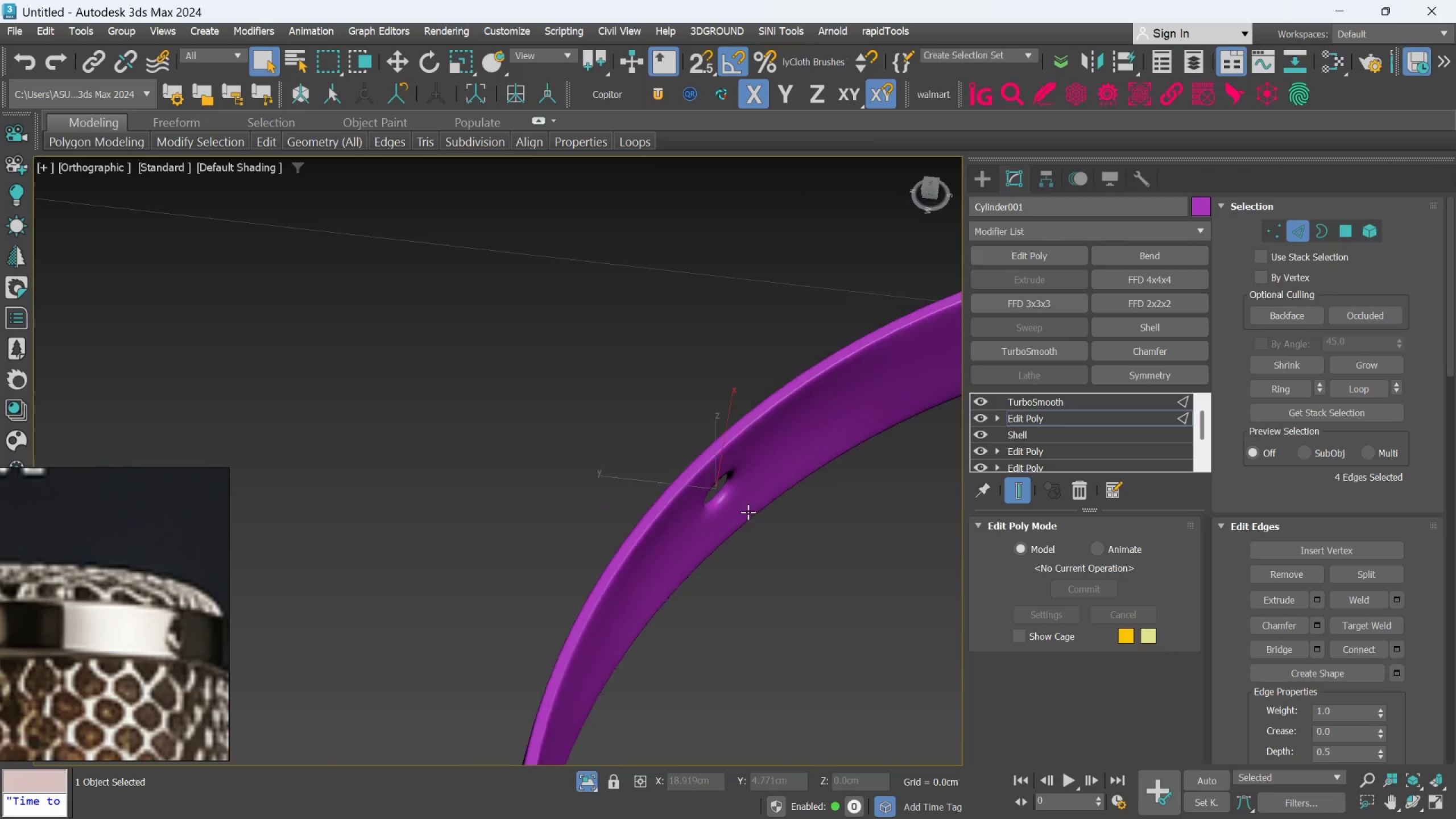 
hold_key(key=AltLeft, duration=0.81)
scroll: coordinate [750, 492], scroll_direction: up, amount: 2.0
 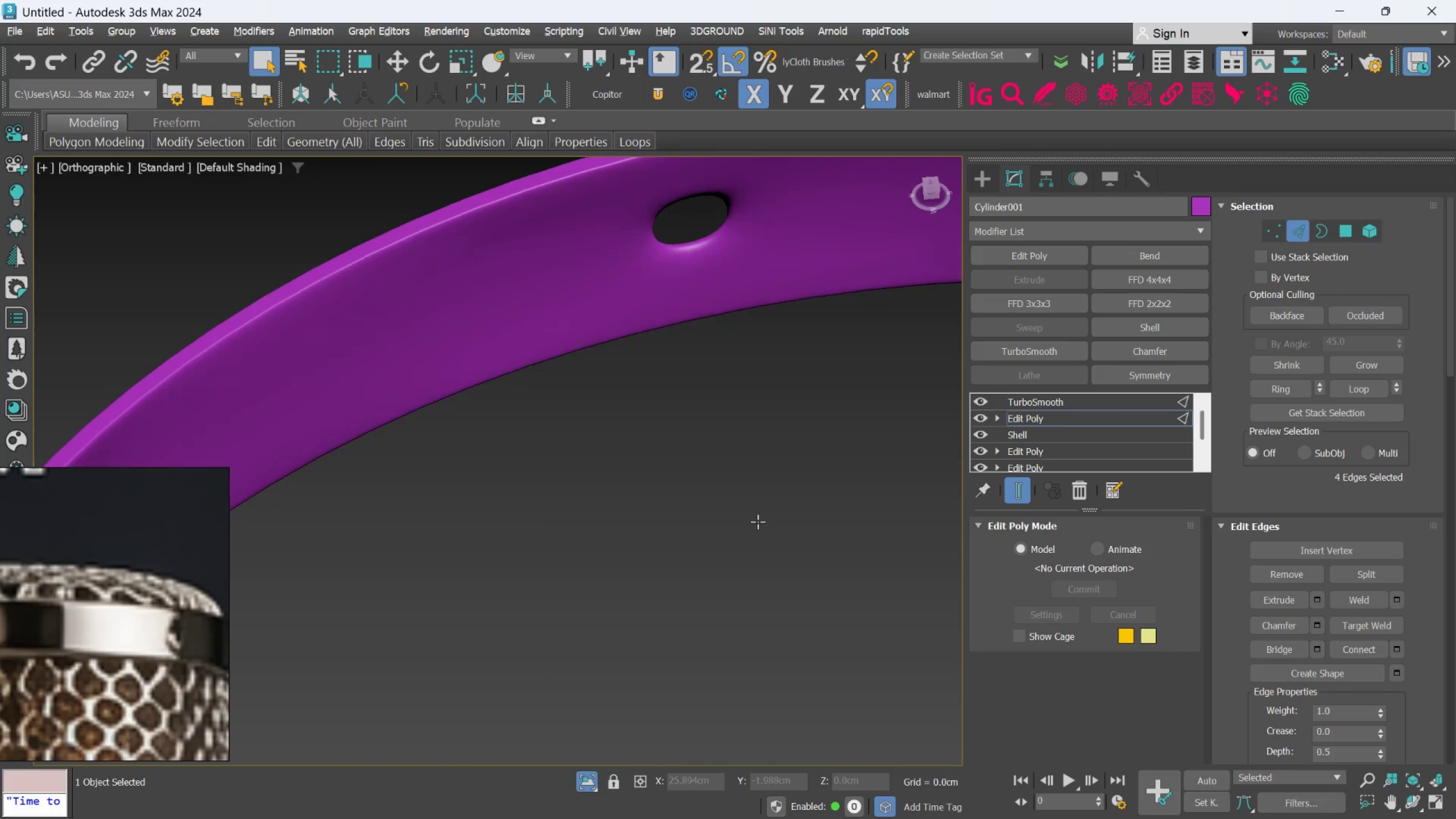 
scroll: coordinate [748, 511], scroll_direction: down, amount: 3.0
 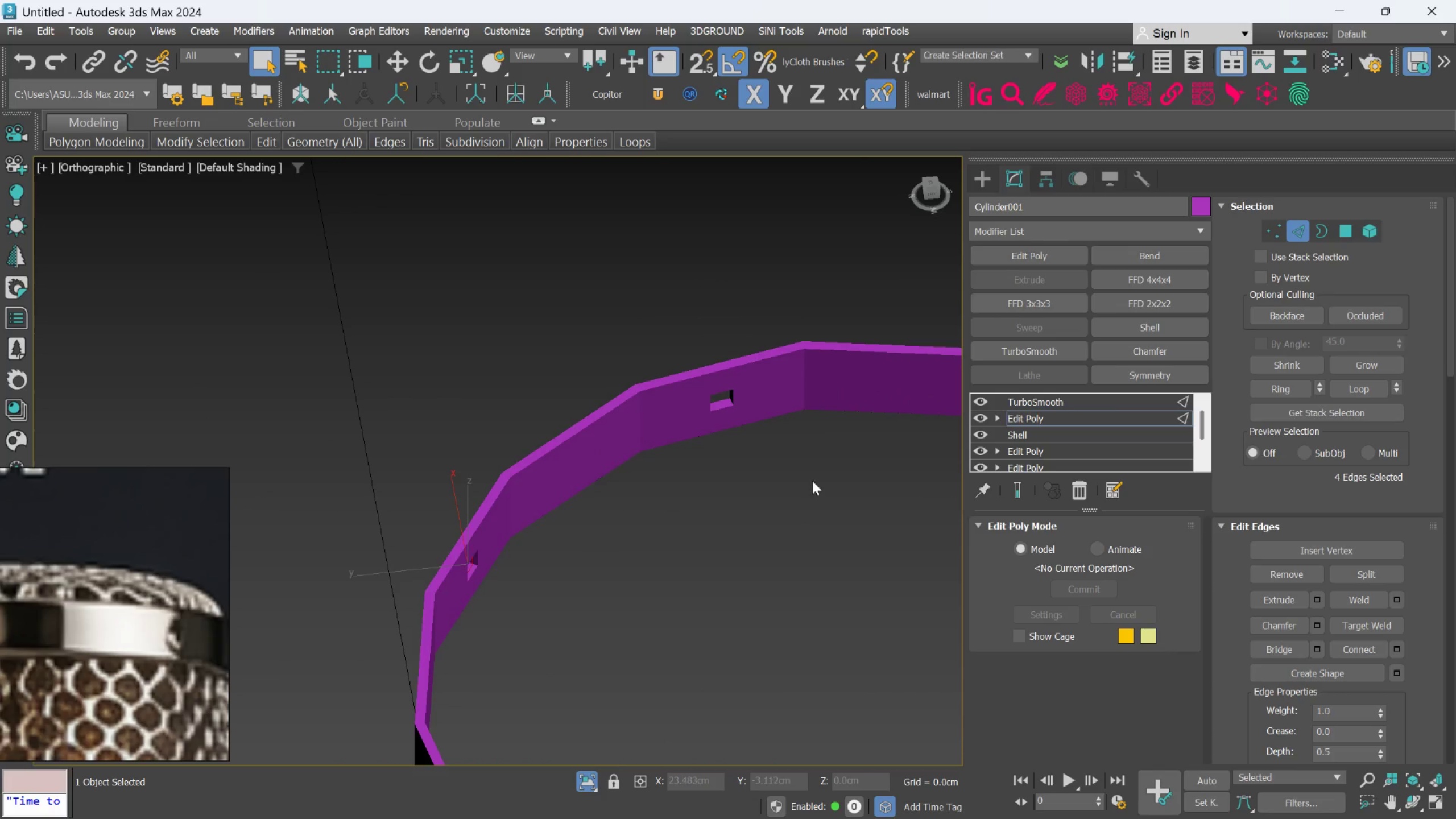 
scroll: coordinate [672, 412], scroll_direction: up, amount: 1.0
 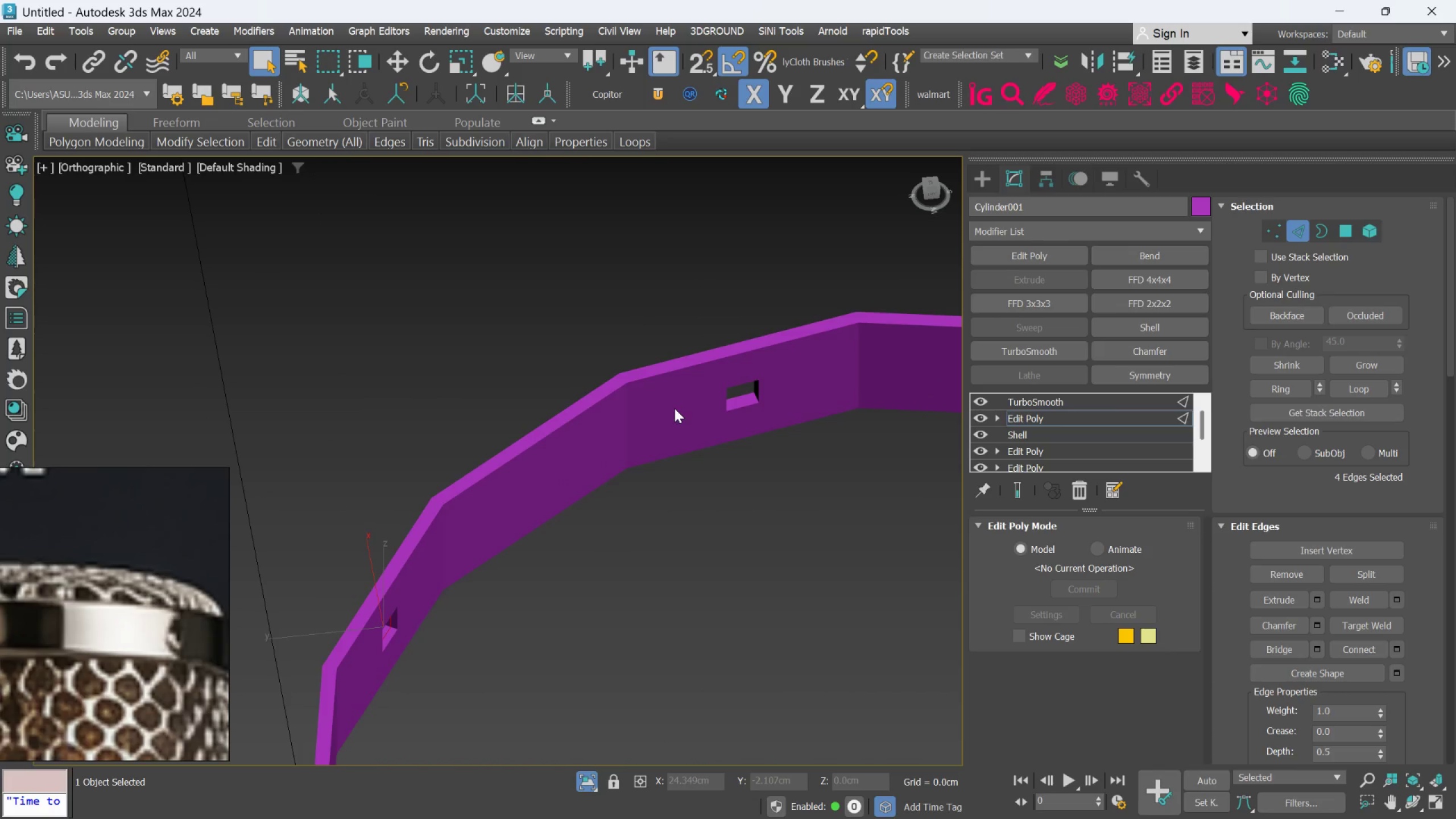 
key(F4)
 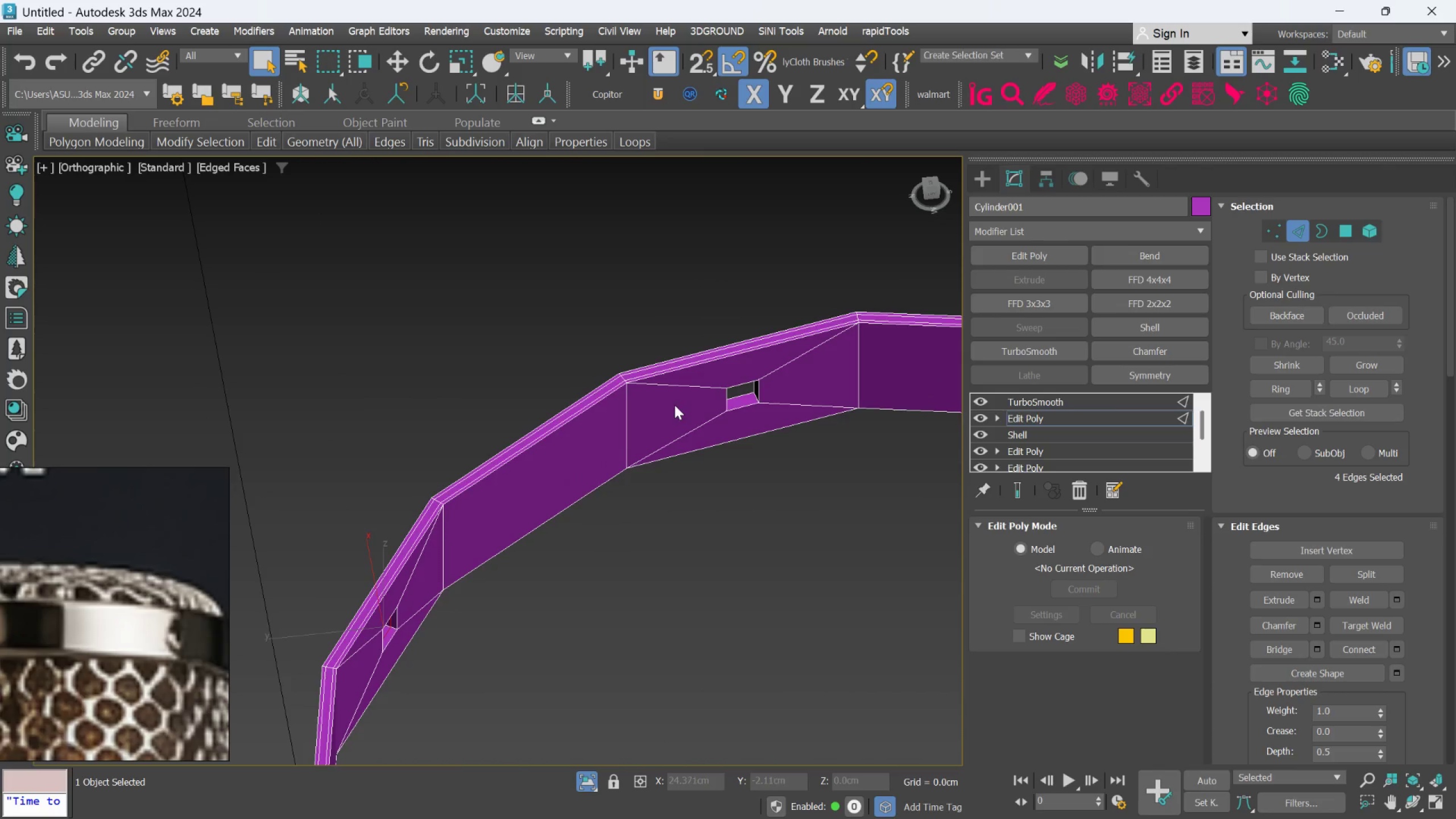 
scroll: coordinate [803, 408], scroll_direction: up, amount: 6.0
 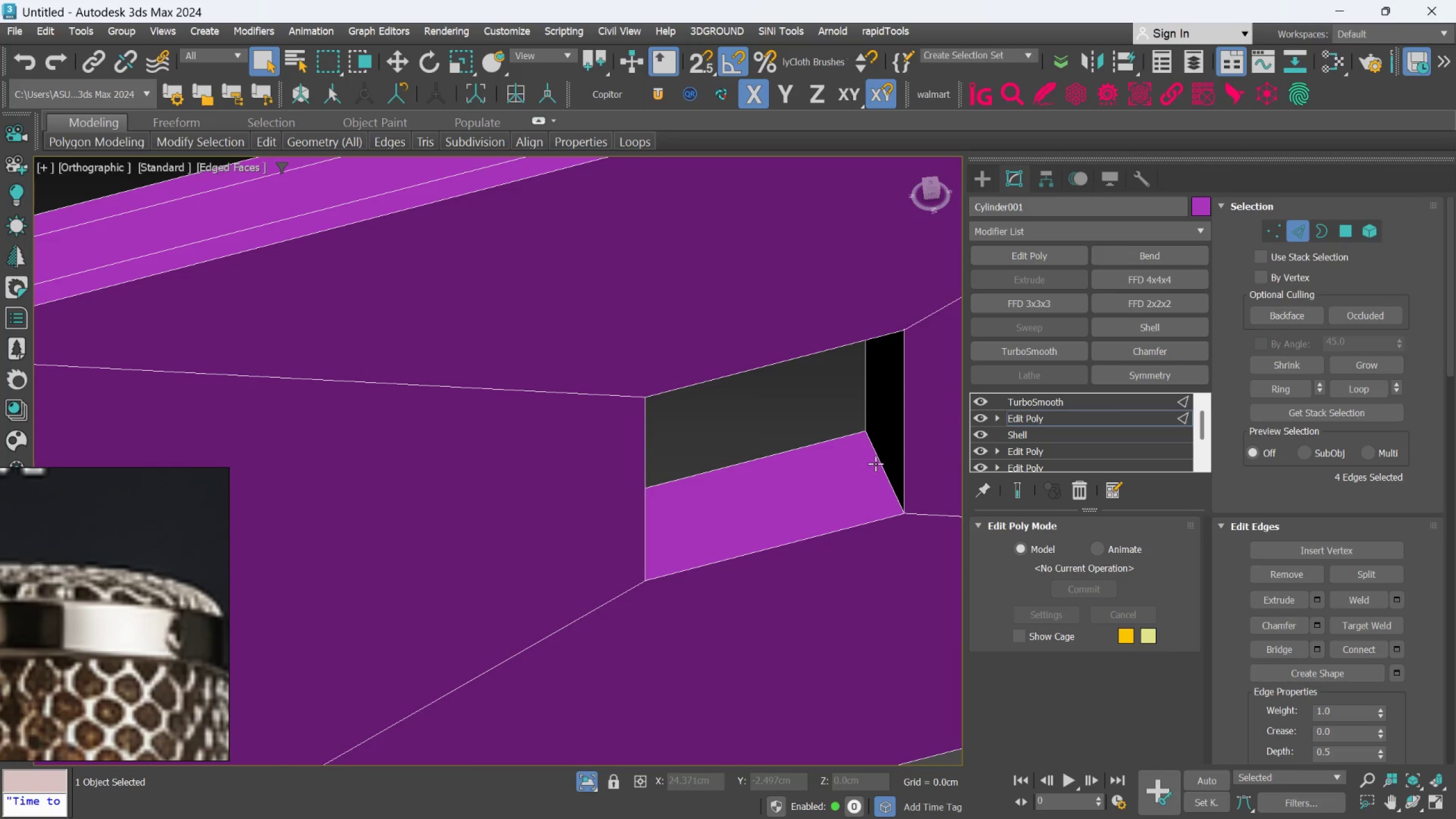 
left_click([879, 460])
 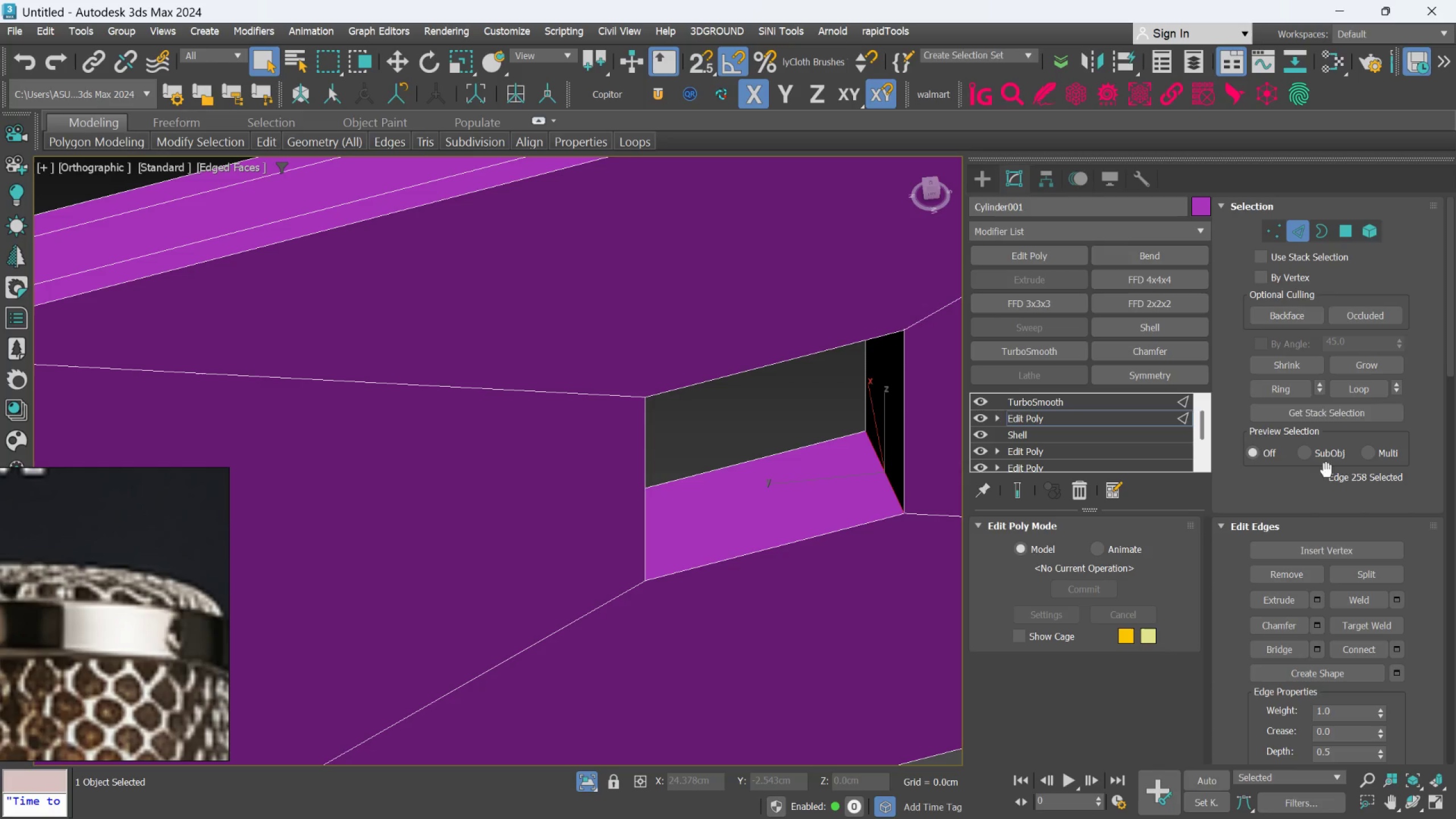 
left_click([1289, 386])
 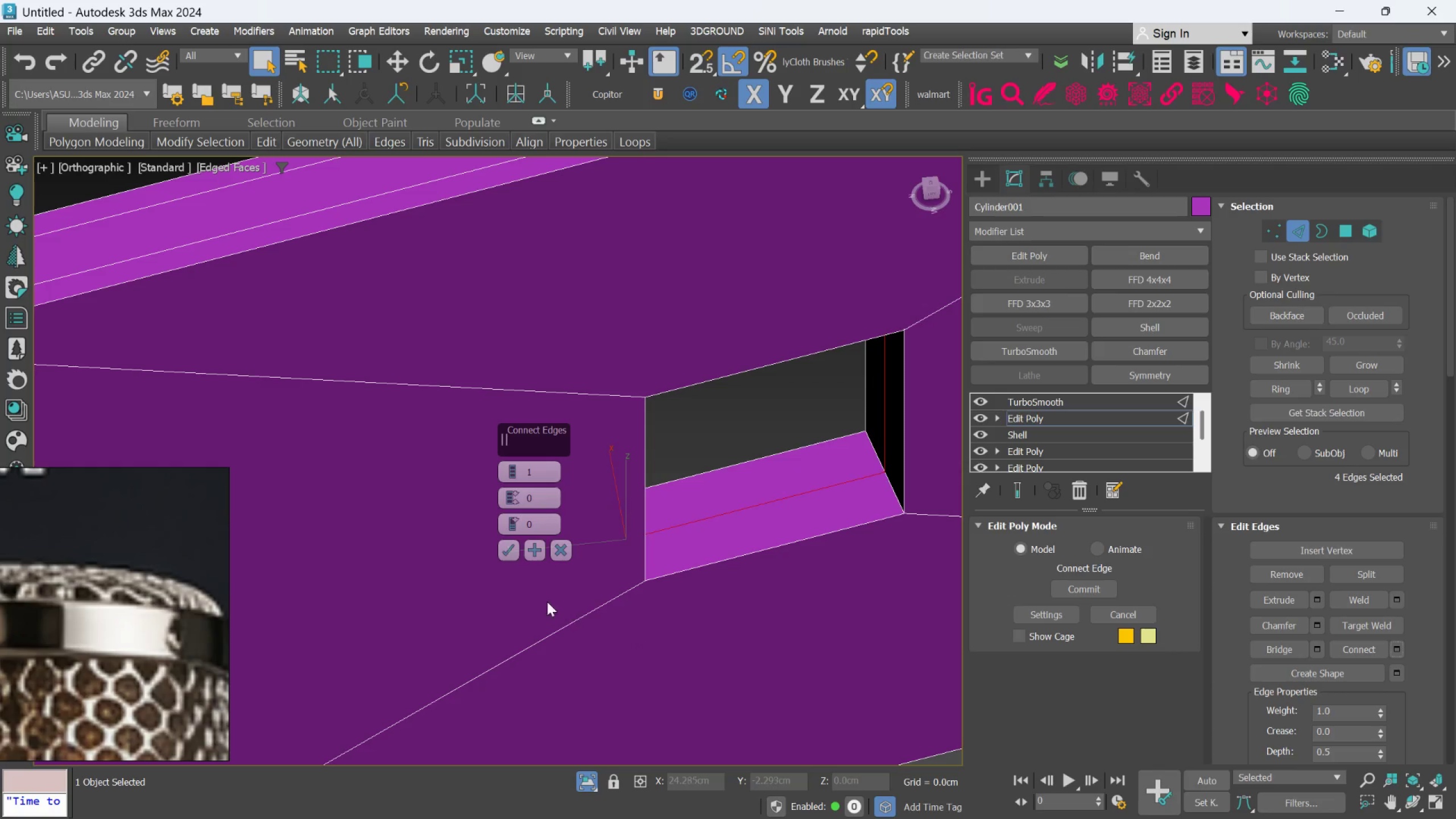 
left_click([504, 552])
 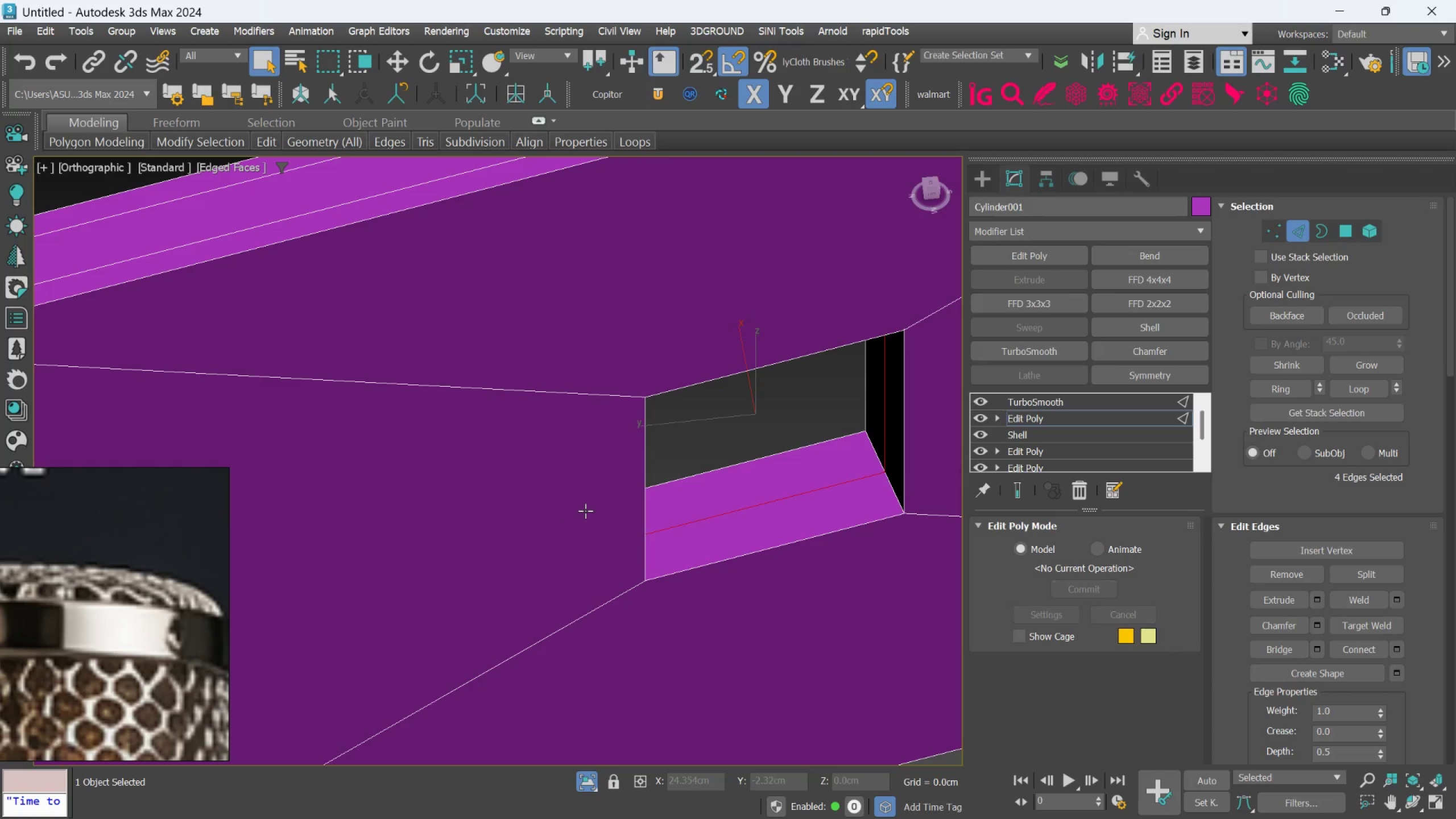 
scroll: coordinate [548, 355], scroll_direction: down, amount: 6.0
 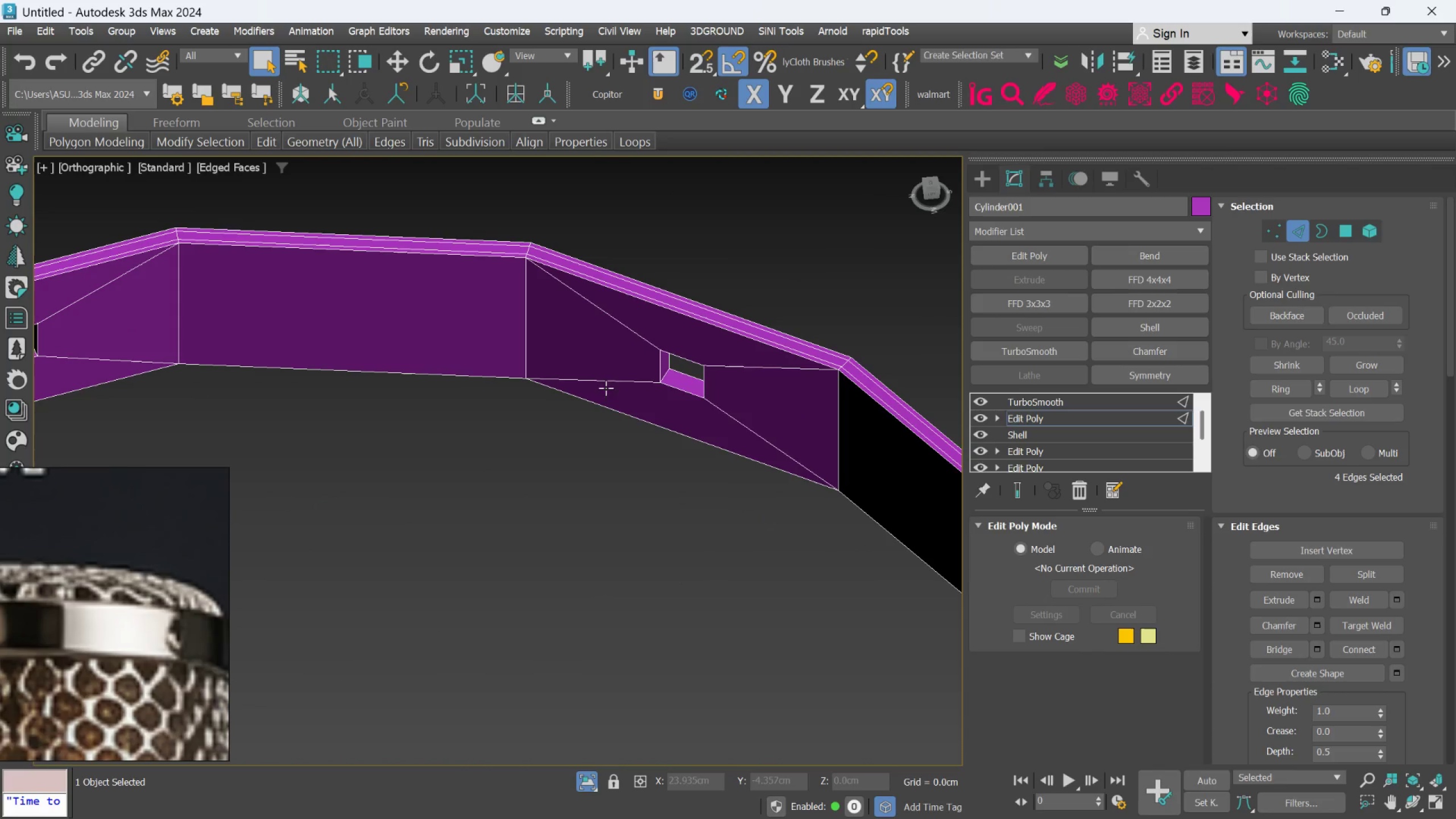 
scroll: coordinate [708, 358], scroll_direction: up, amount: 4.0
 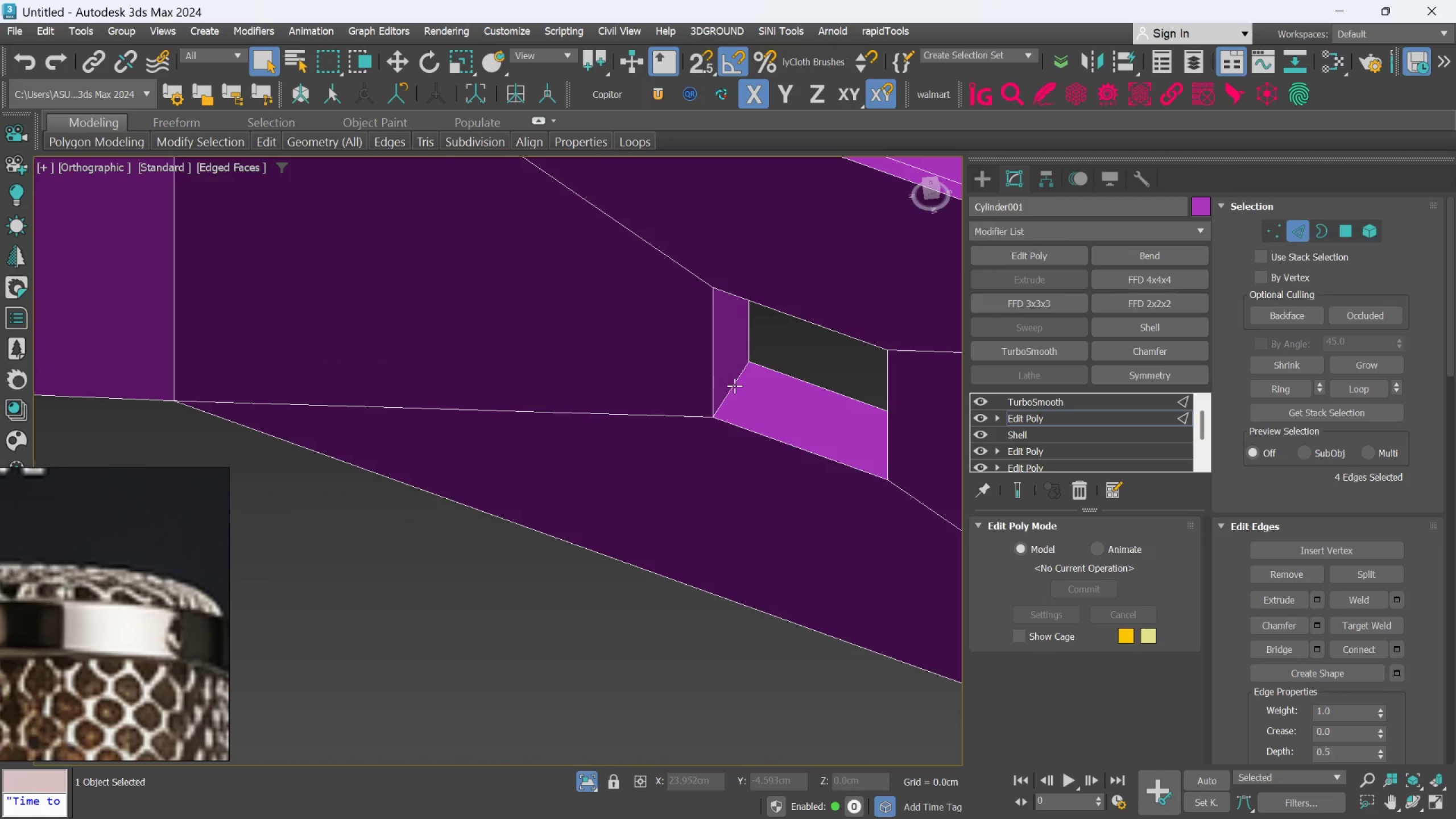 
left_click([734, 385])
 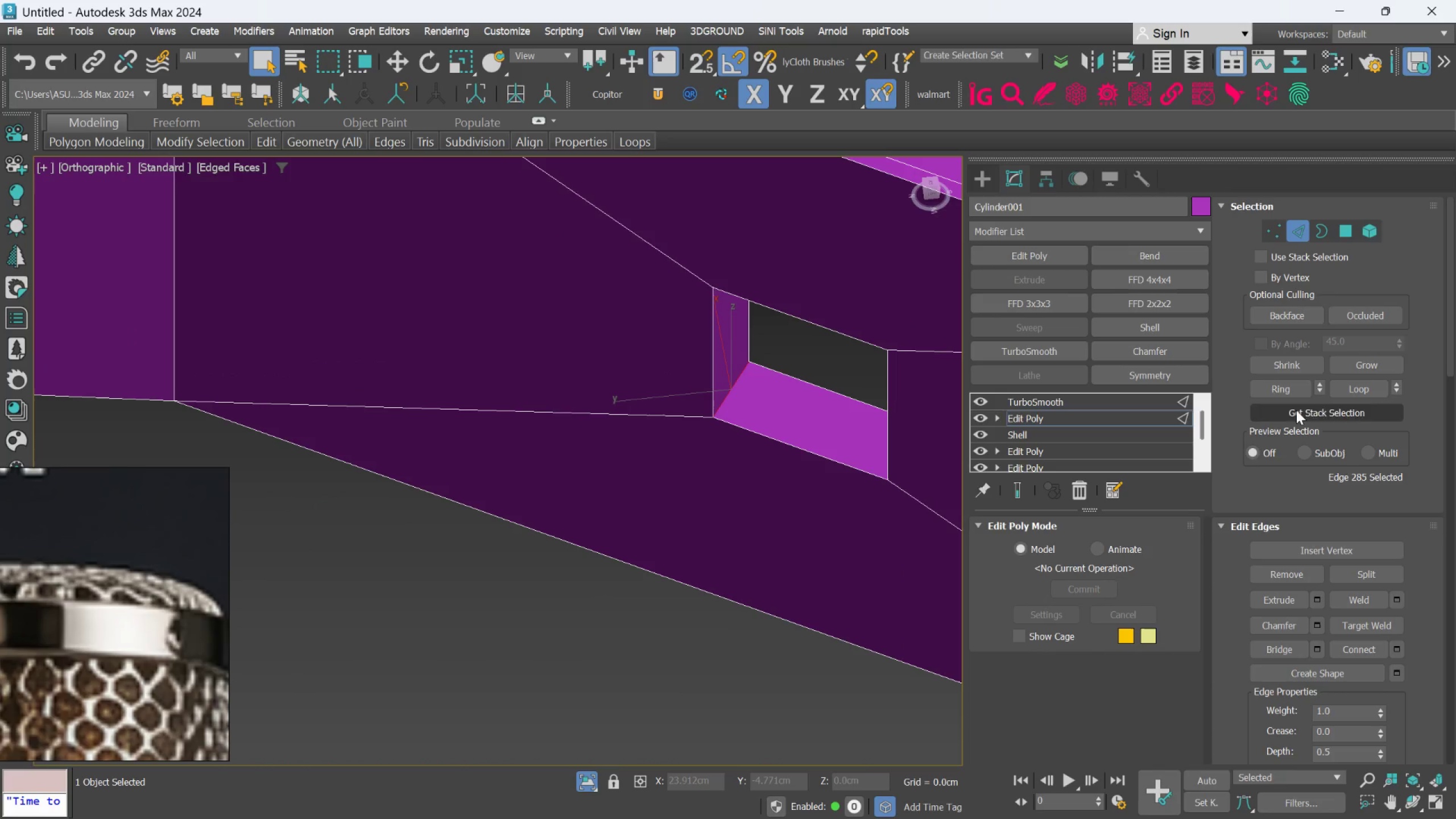 
left_click([1288, 392])
 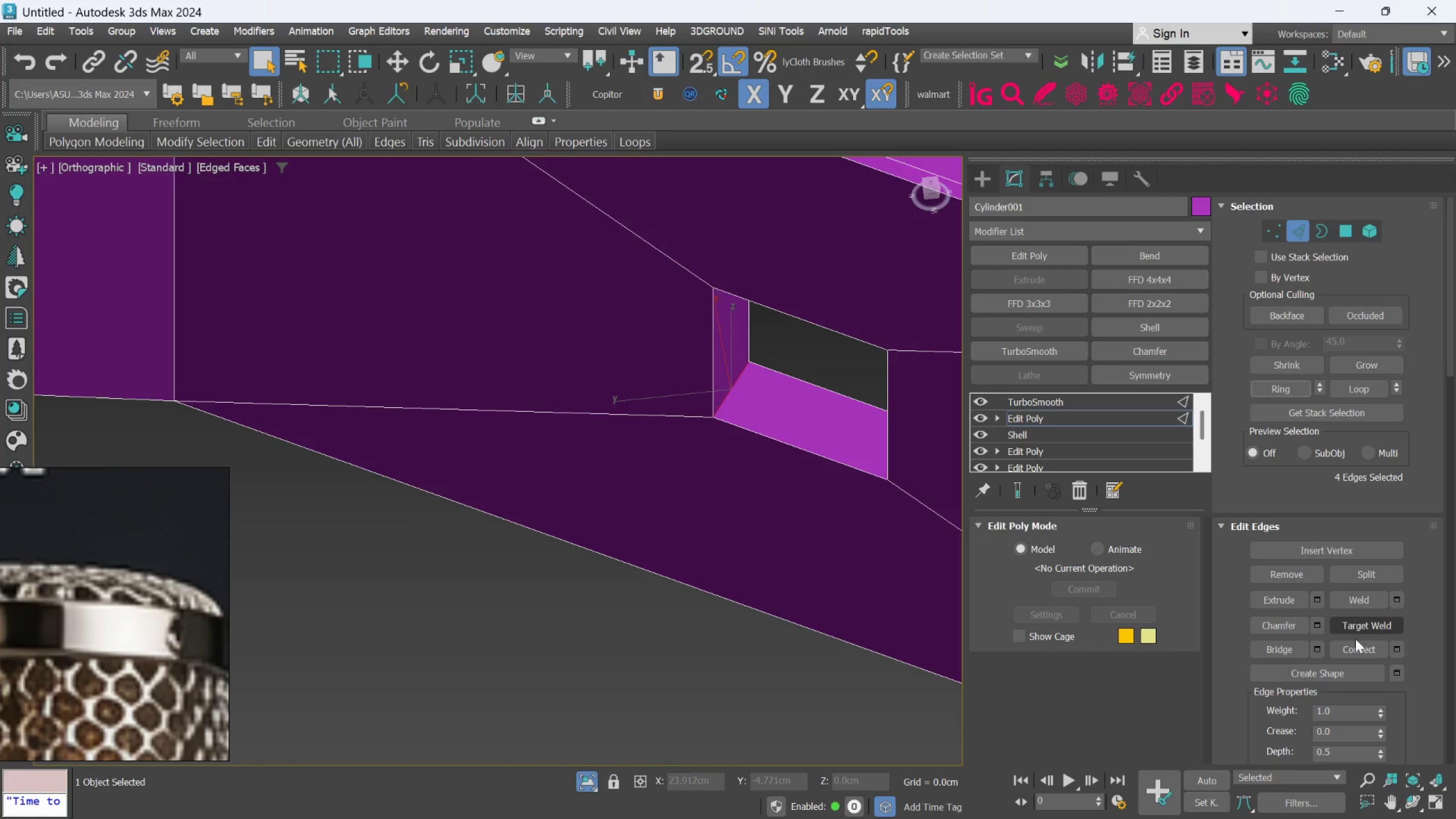 
left_click([1356, 643])
 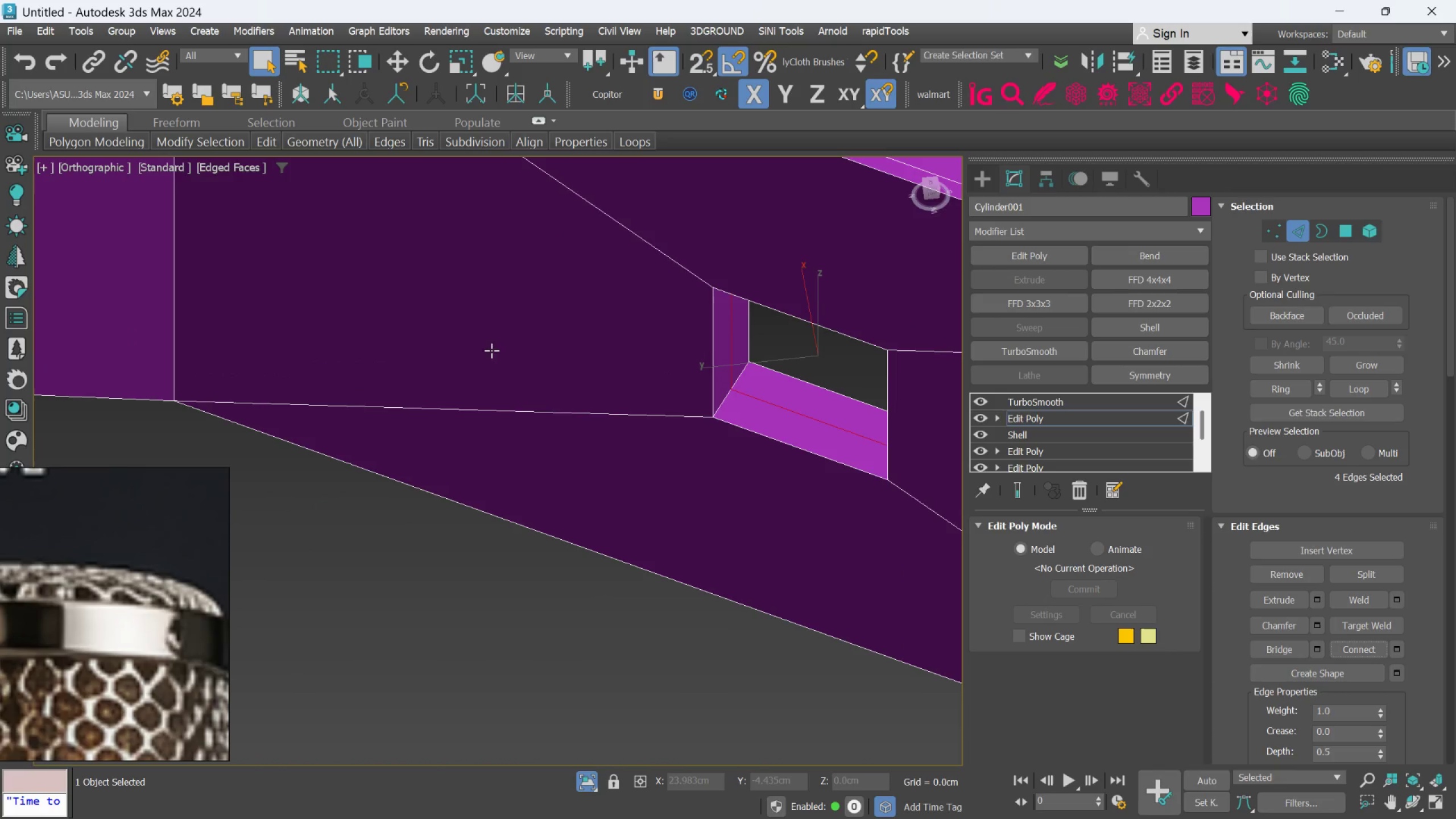 
scroll: coordinate [478, 318], scroll_direction: down, amount: 6.0
 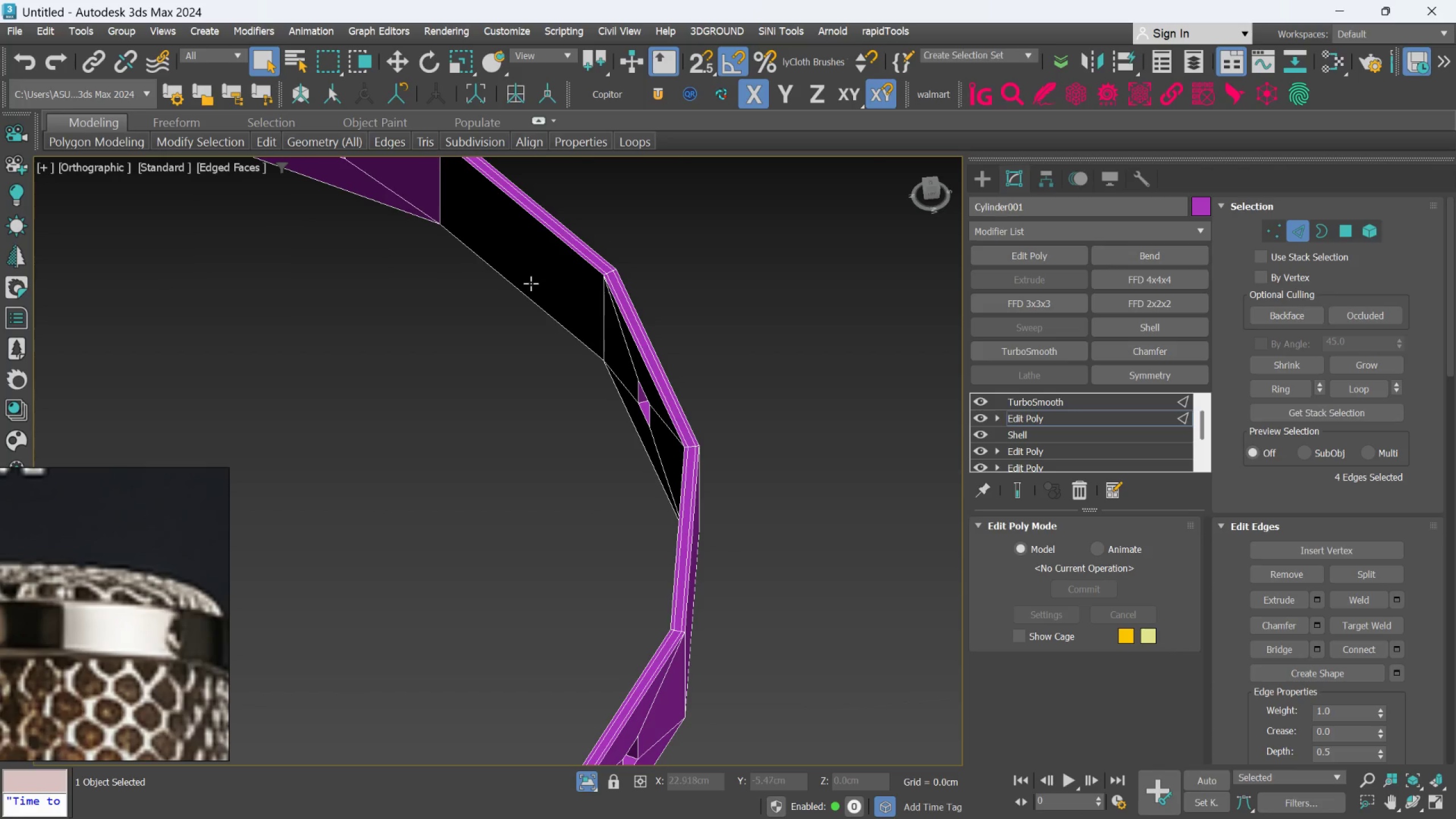 
hold_key(key=AltLeft, duration=0.61)
 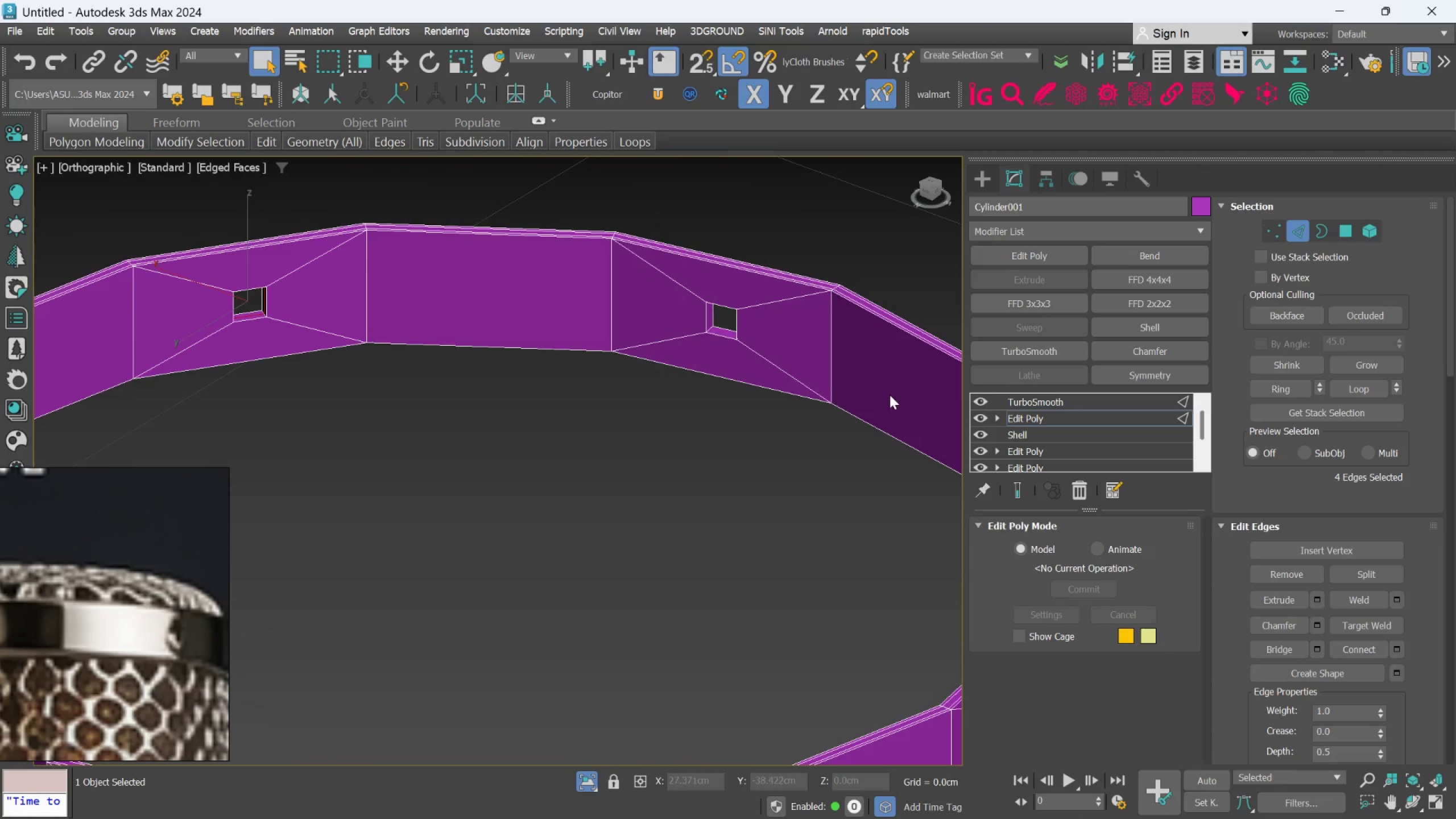 
scroll: coordinate [585, 324], scroll_direction: up, amount: 5.0
 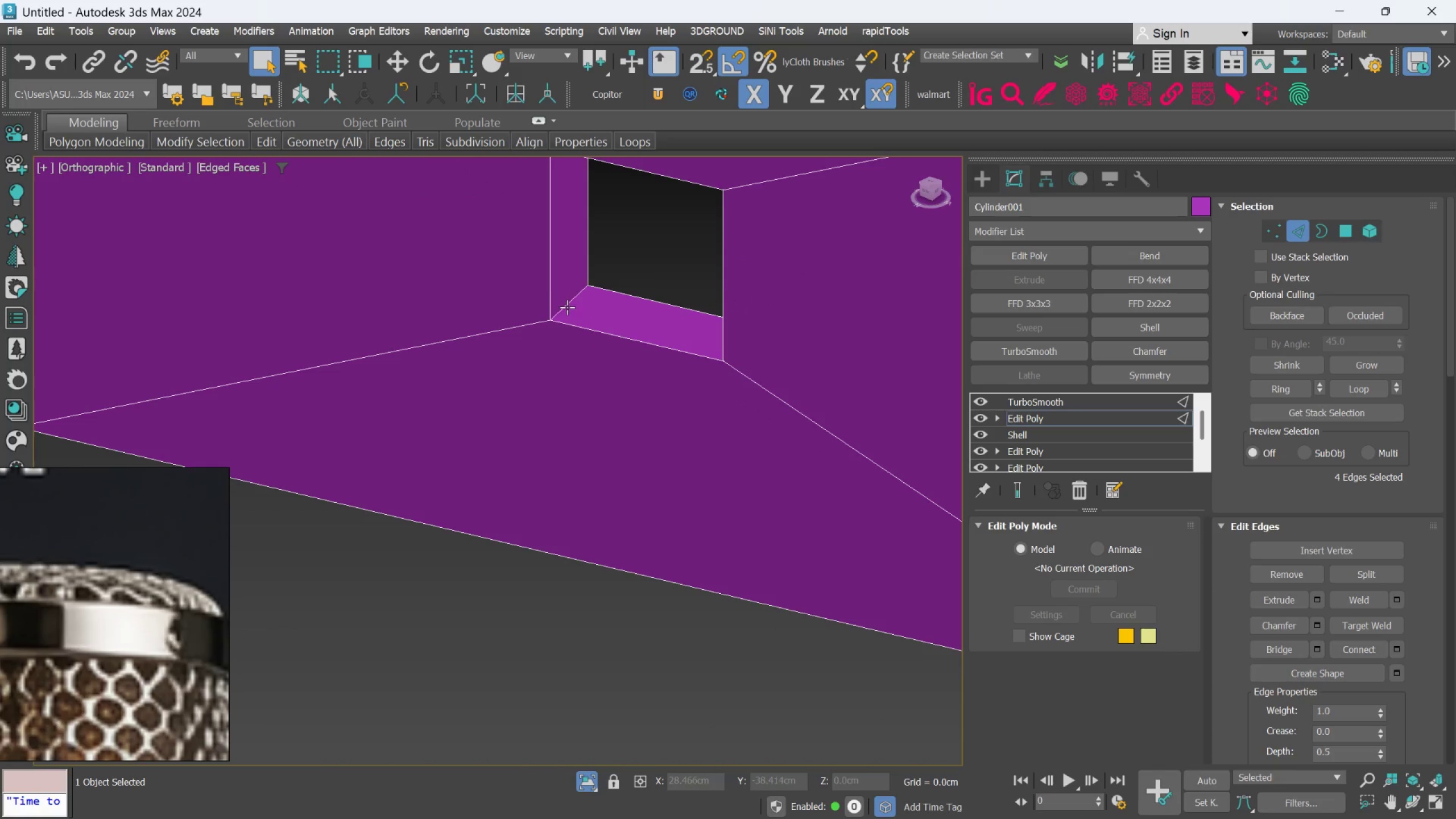 
left_click([567, 306])
 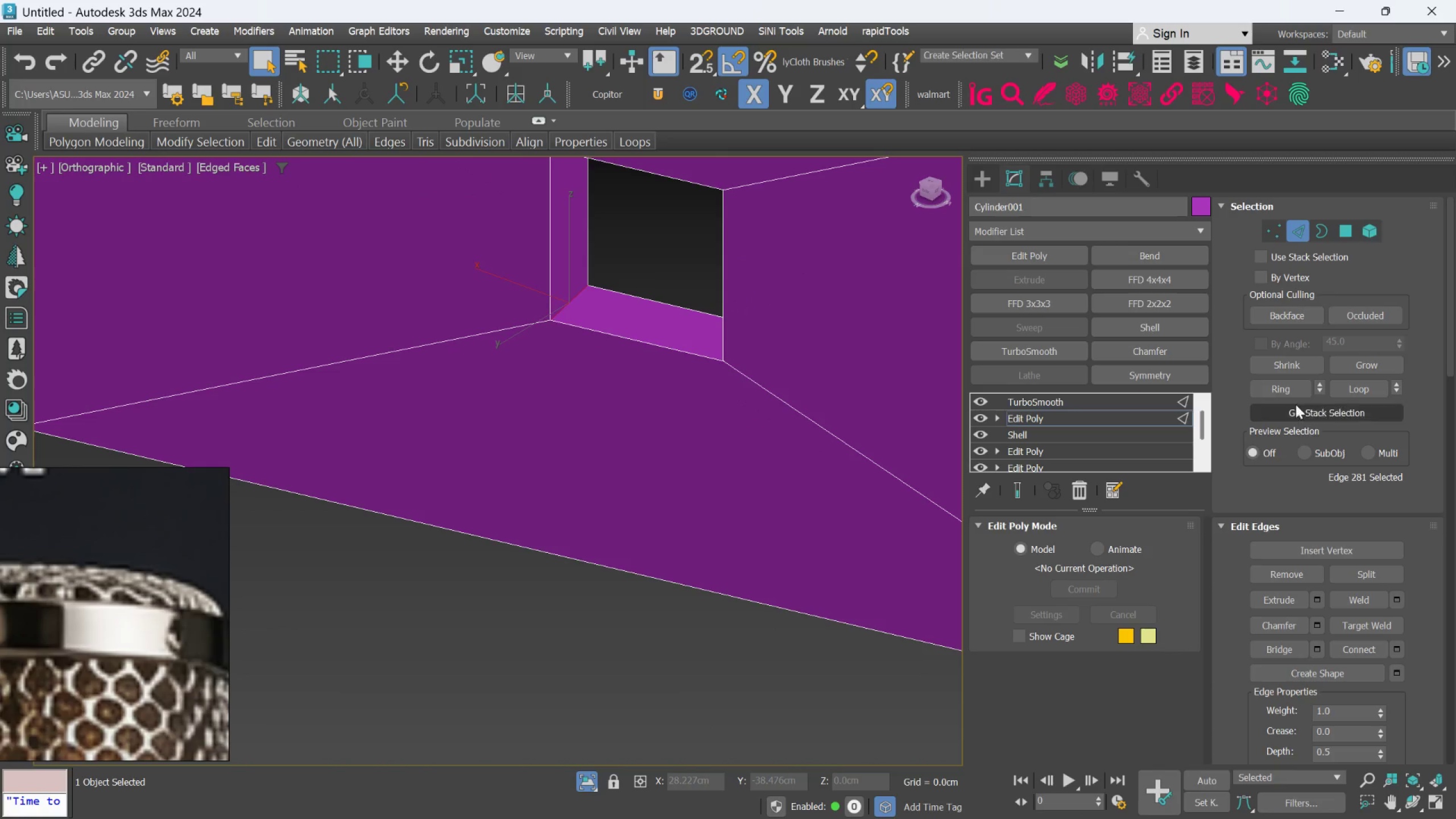 
left_click([1287, 390])
 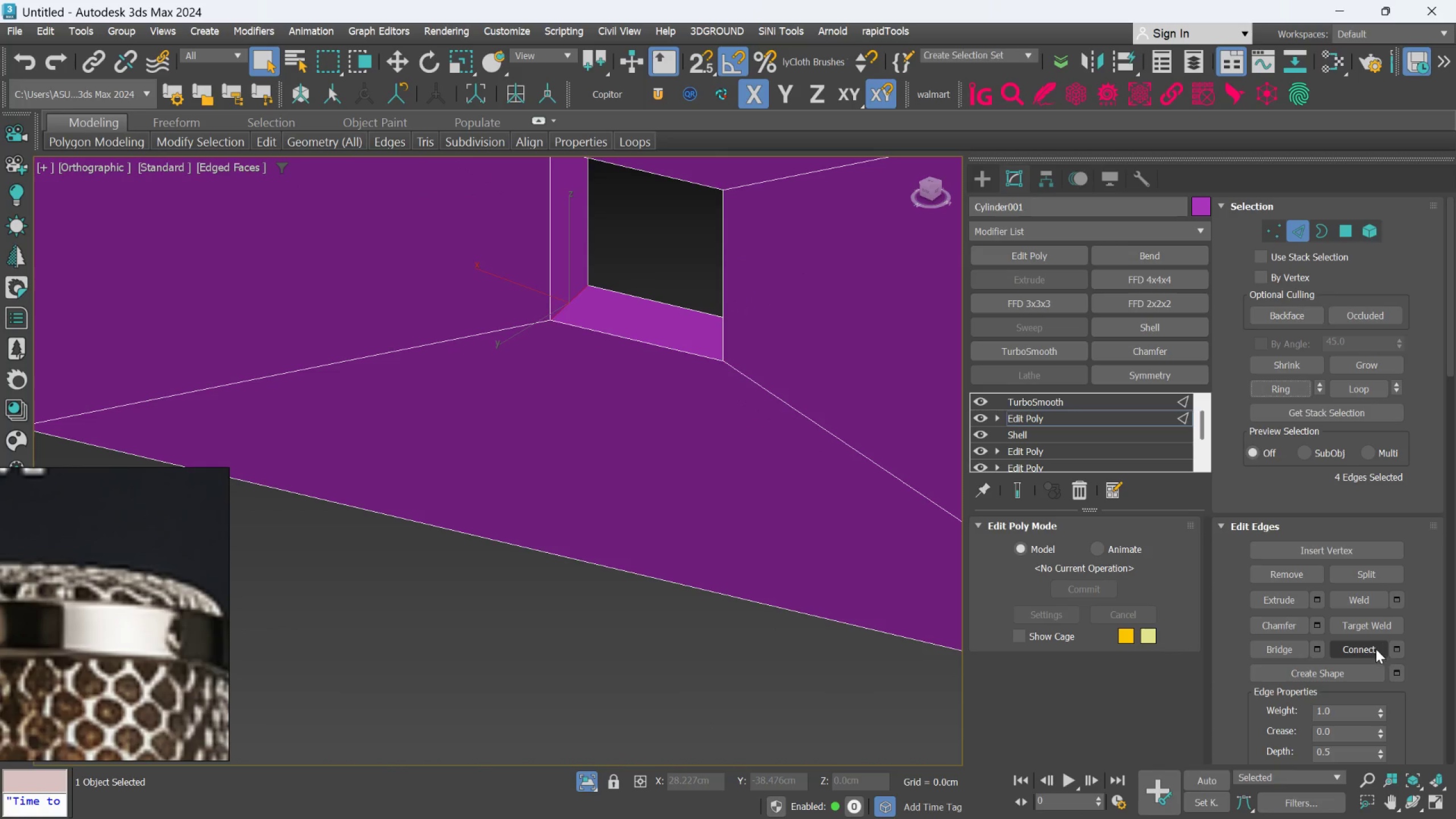 
left_click([1375, 649])
 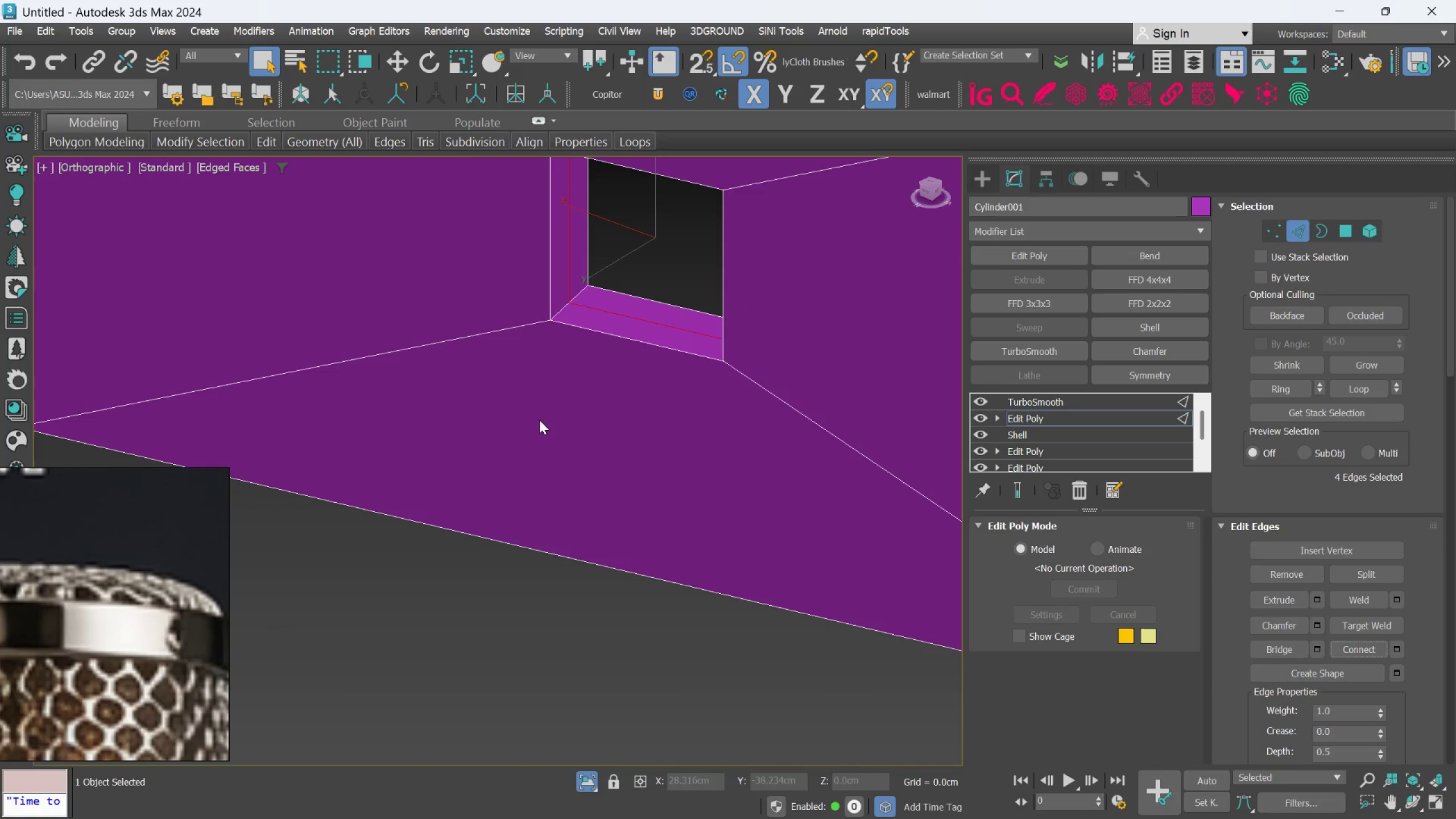 
scroll: coordinate [480, 390], scroll_direction: down, amount: 5.0
 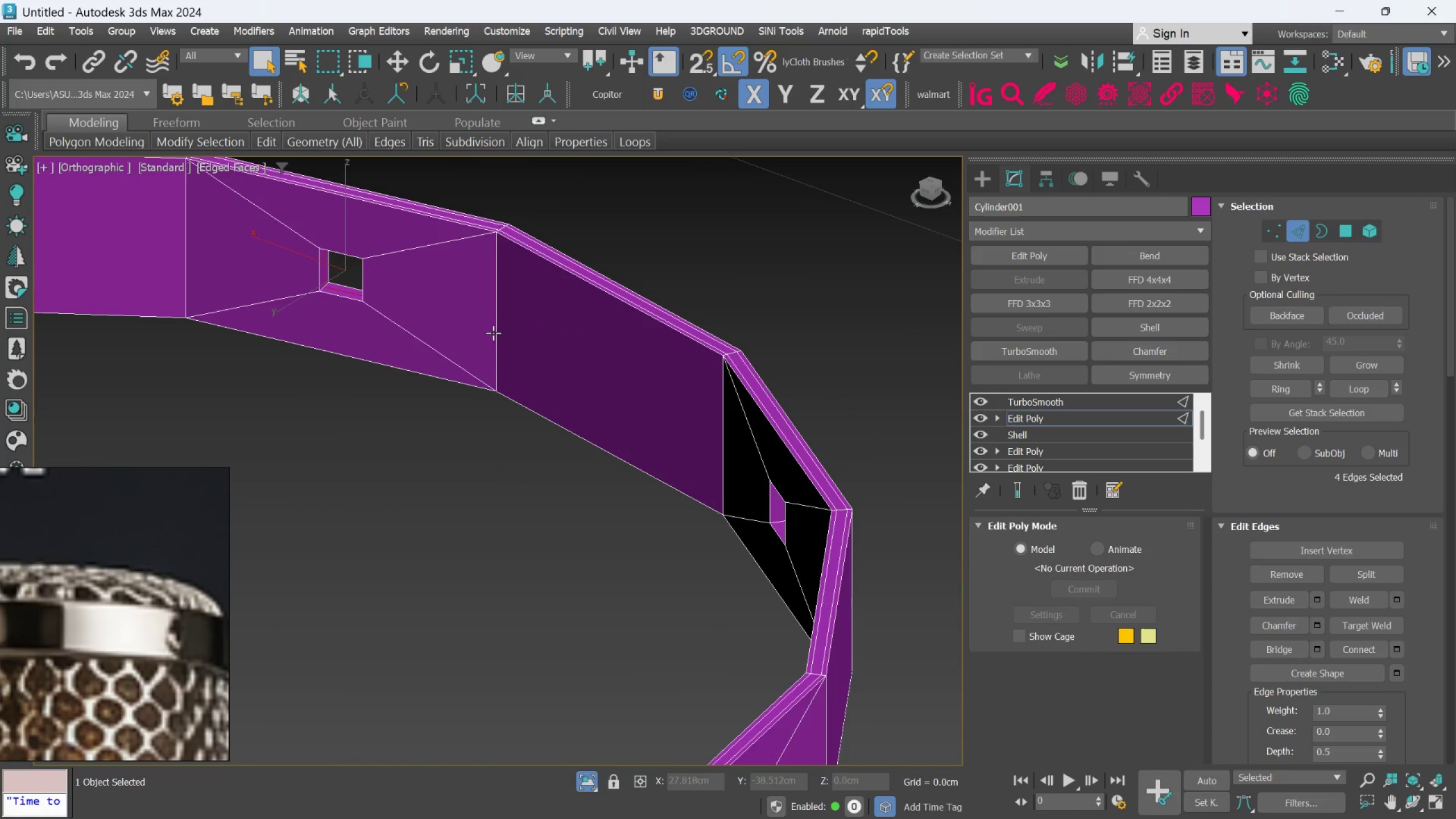 
hold_key(key=AltLeft, duration=0.45)
 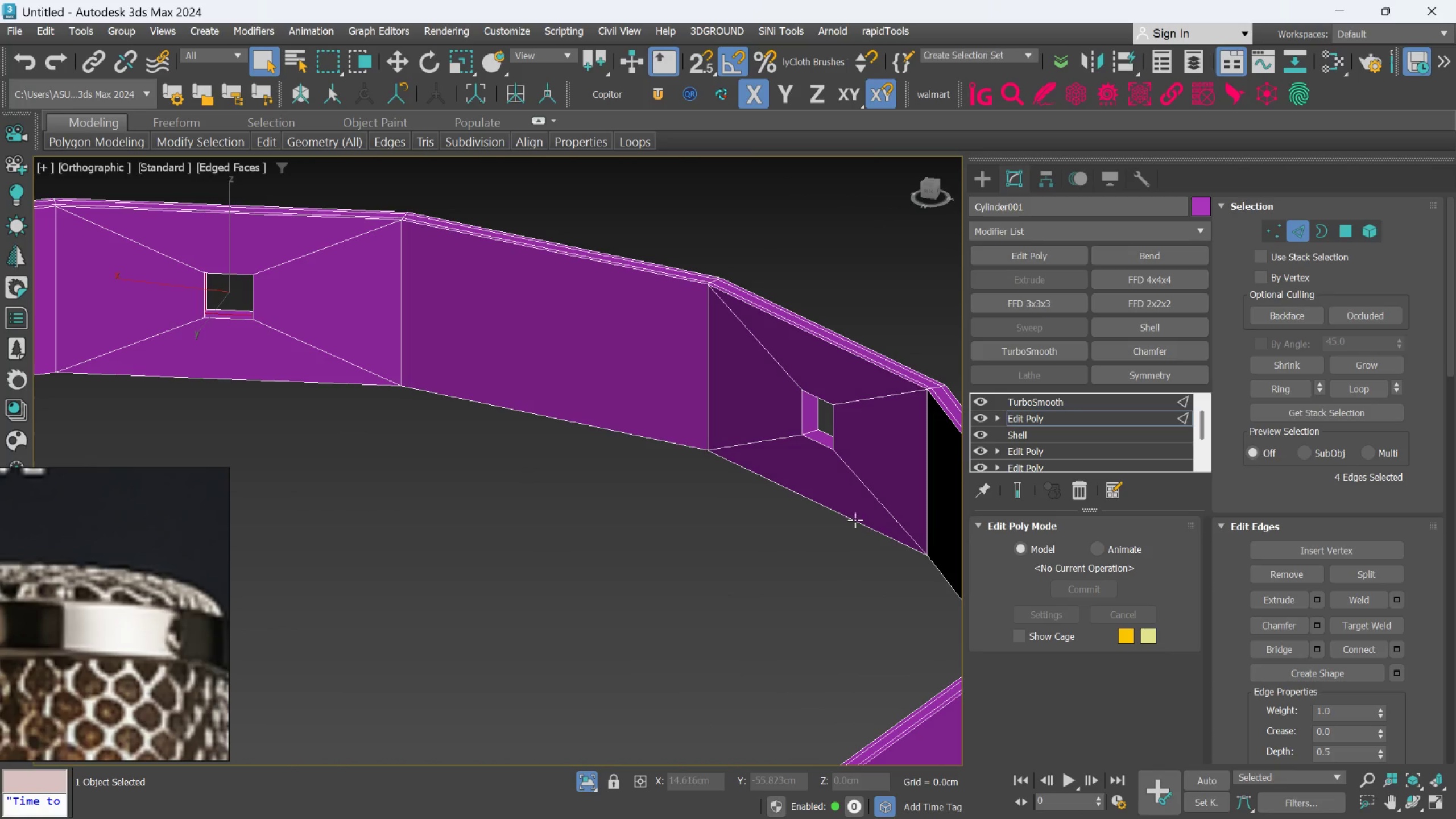 
left_click([790, 329])
 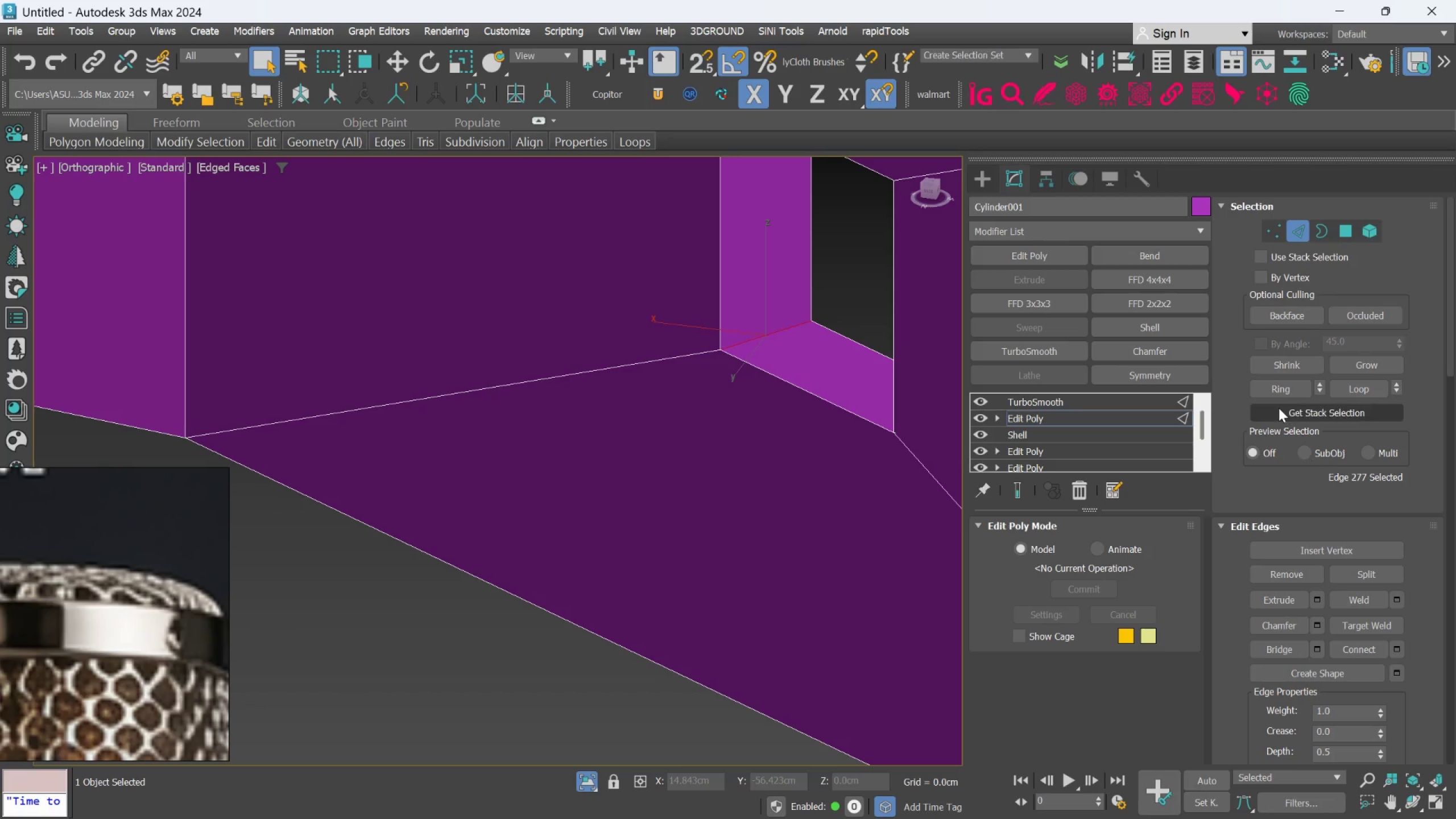 
scroll: coordinate [804, 366], scroll_direction: up, amount: 5.0
 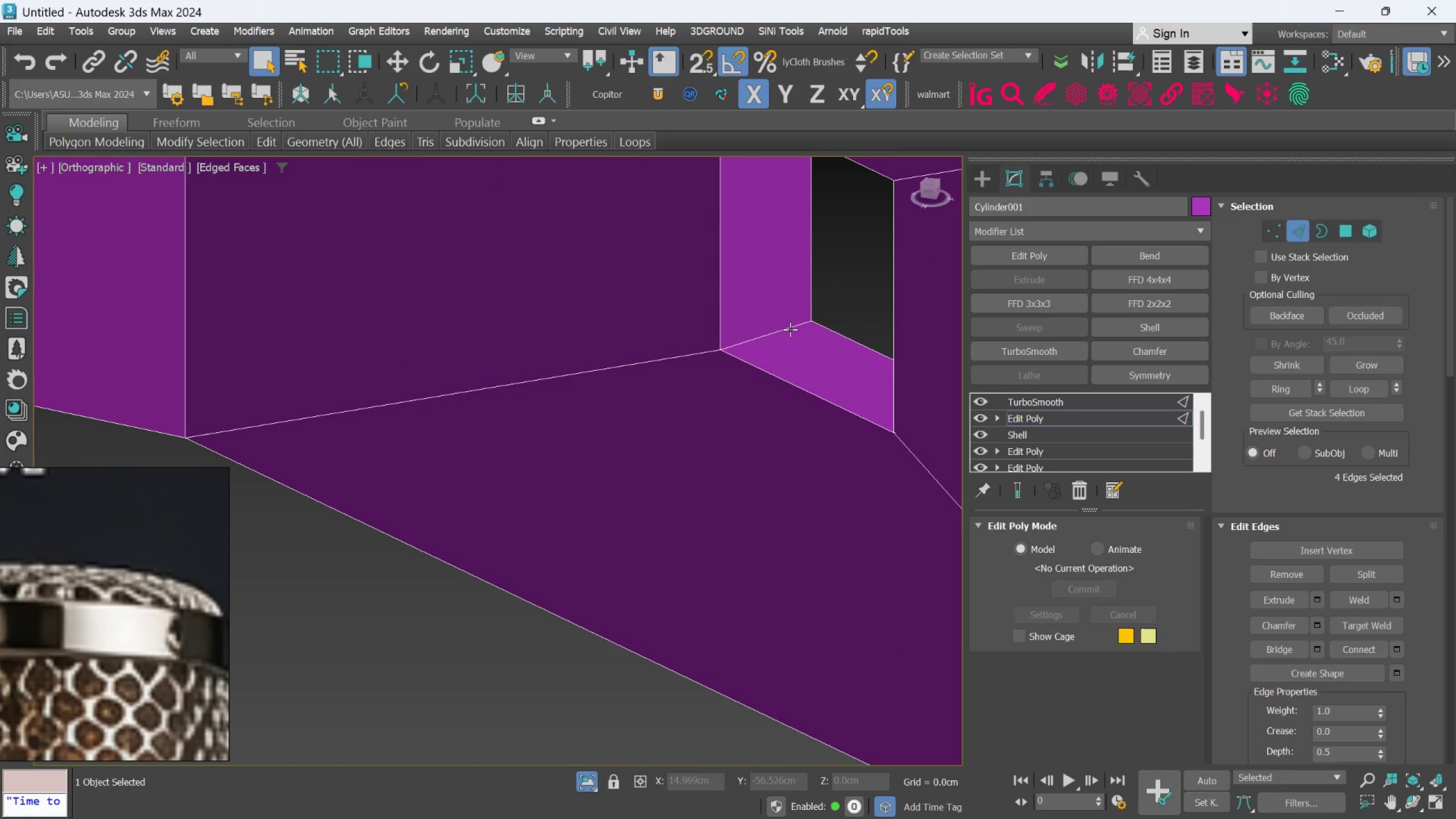 
left_click([1277, 390])
 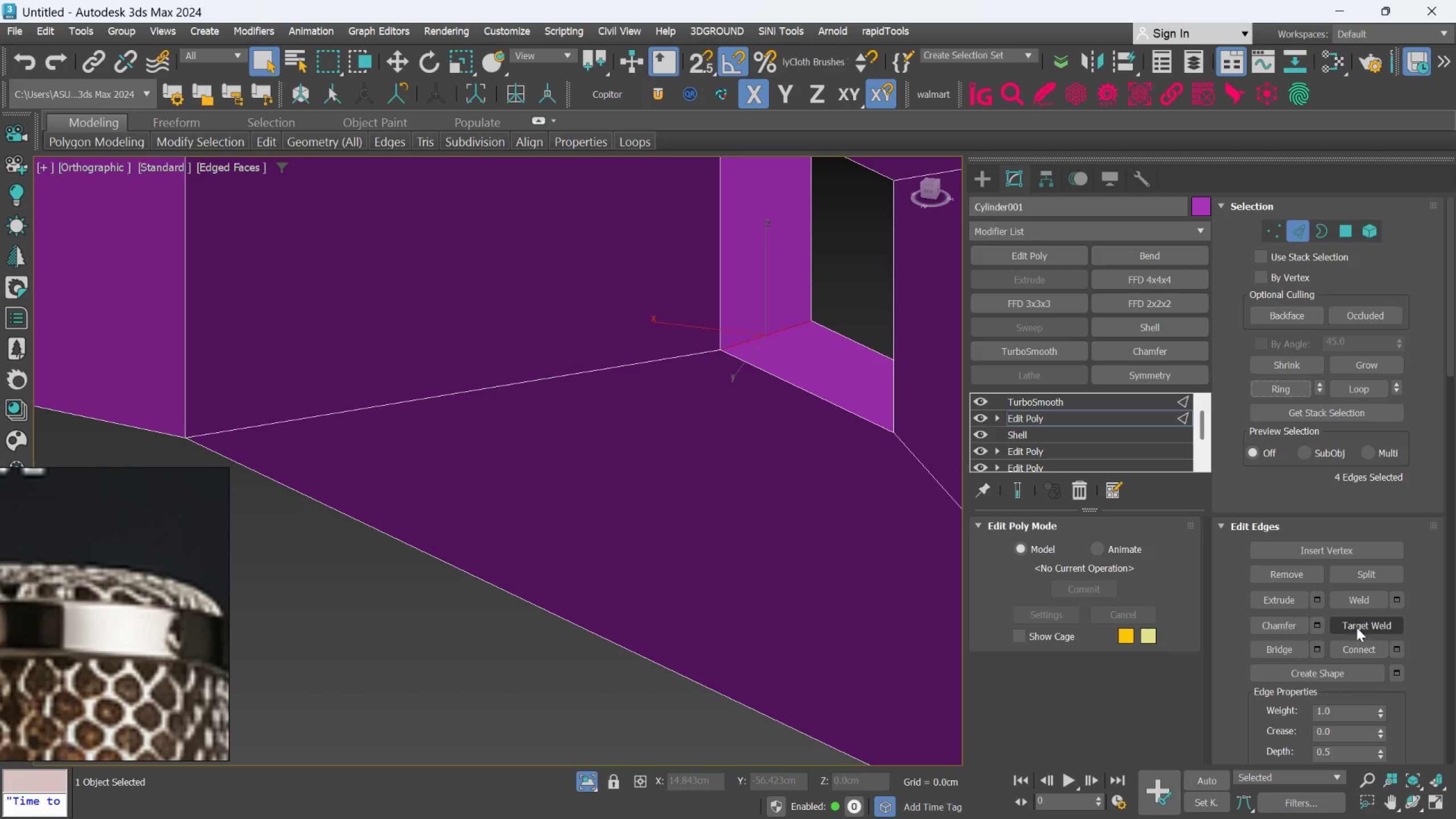 
left_click([1356, 643])
 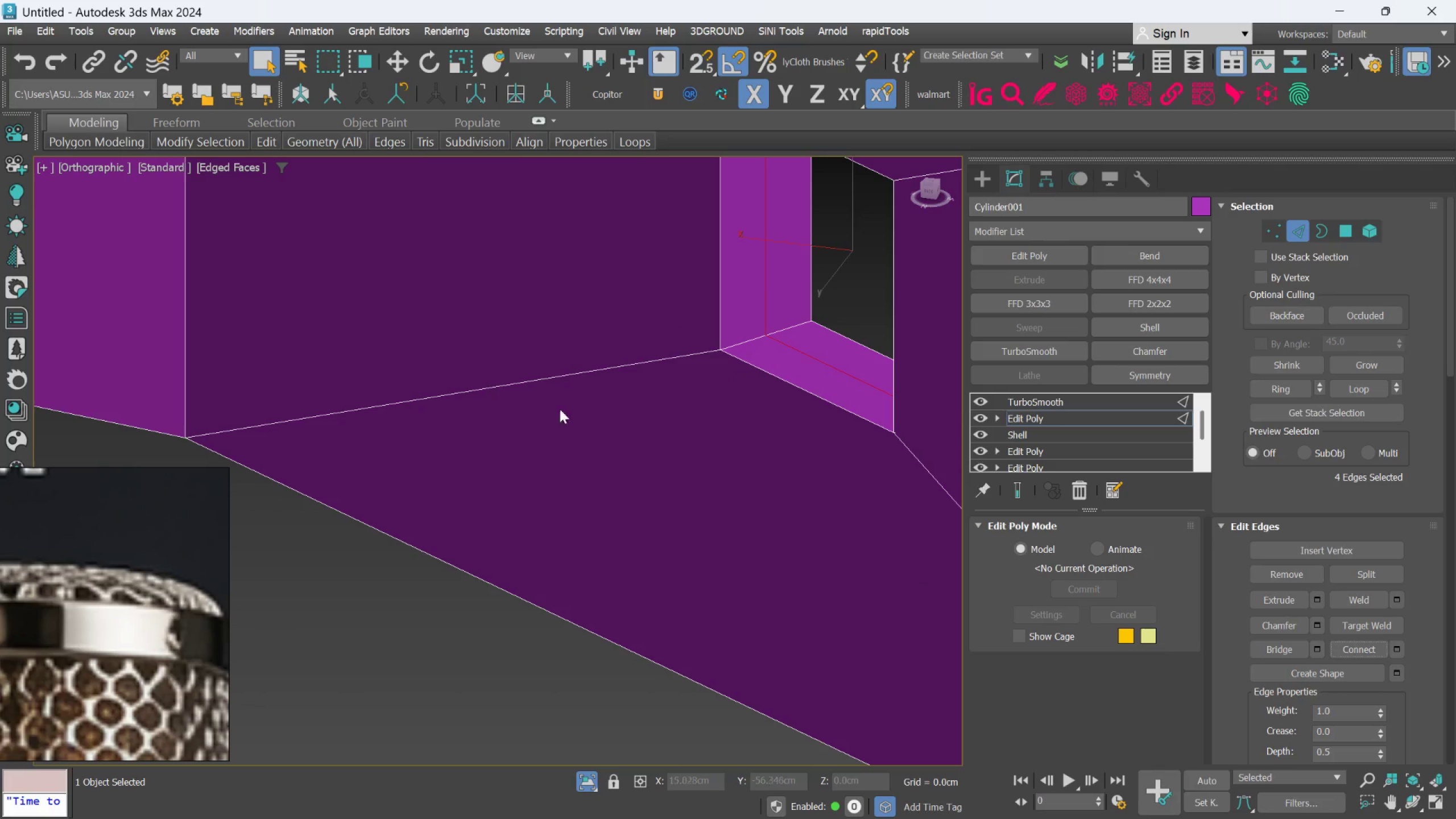 
hold_key(key=AltLeft, duration=1.17)
 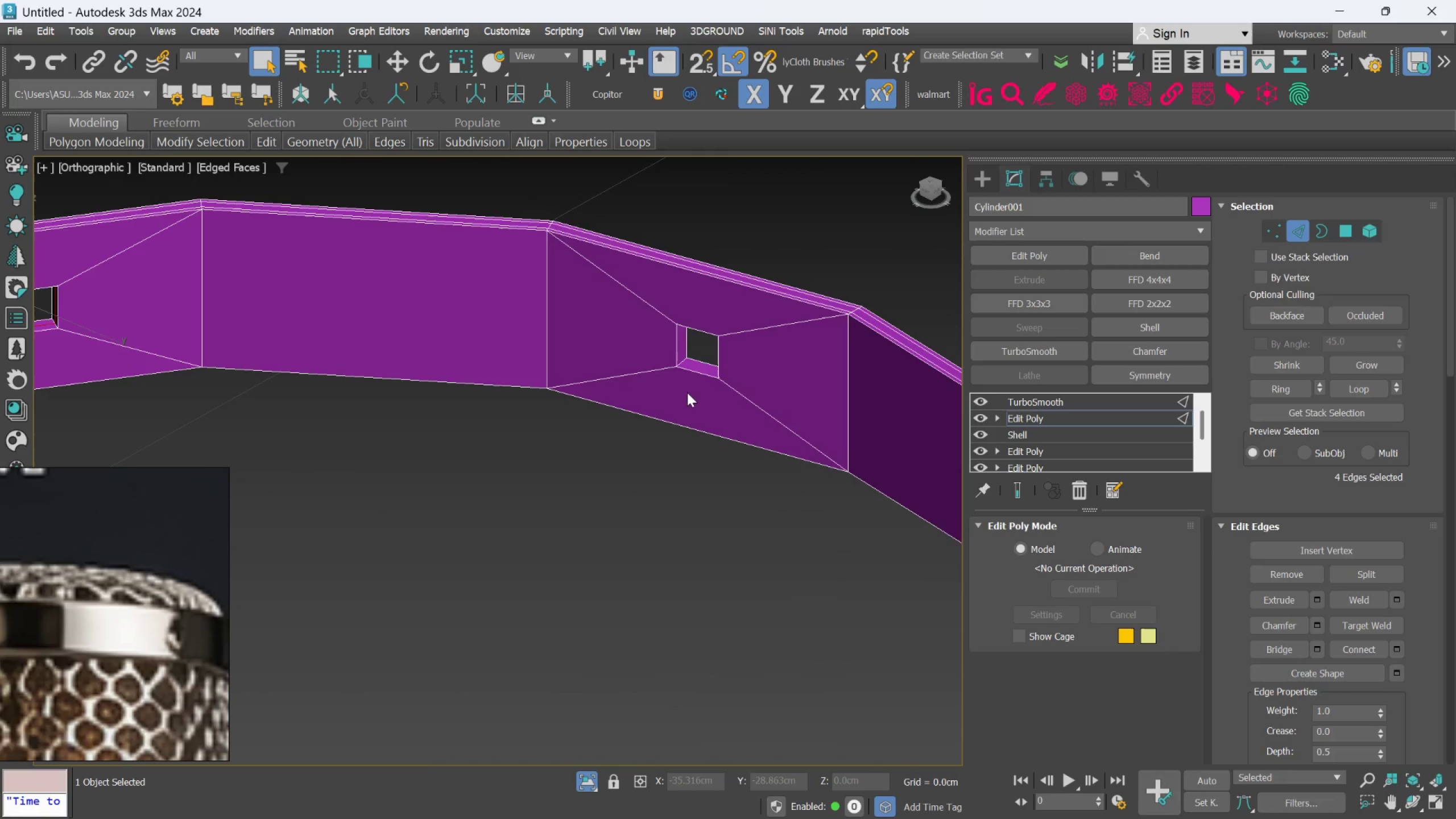 
scroll: coordinate [543, 386], scroll_direction: down, amount: 6.0
 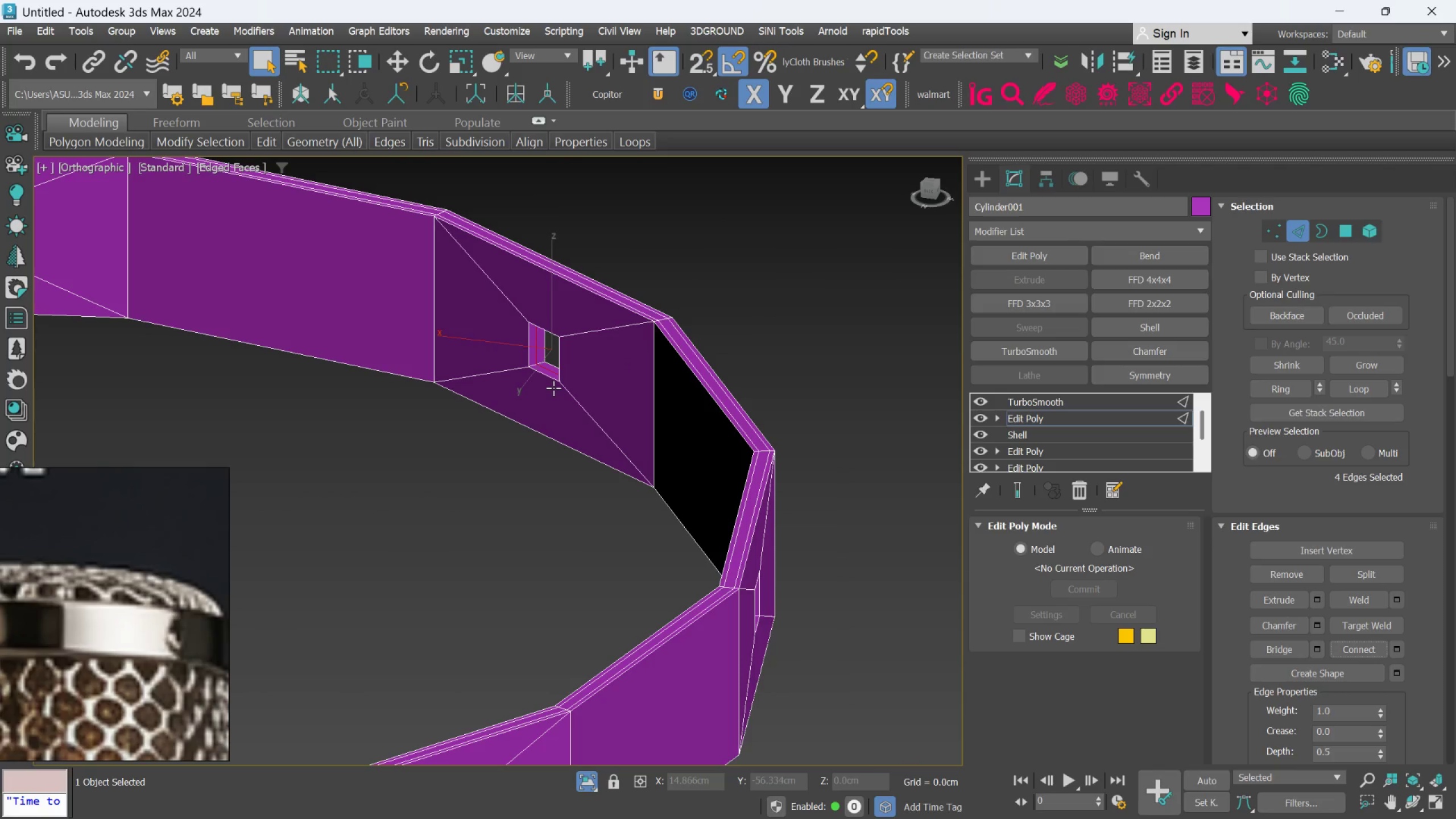 
left_click([668, 334])
 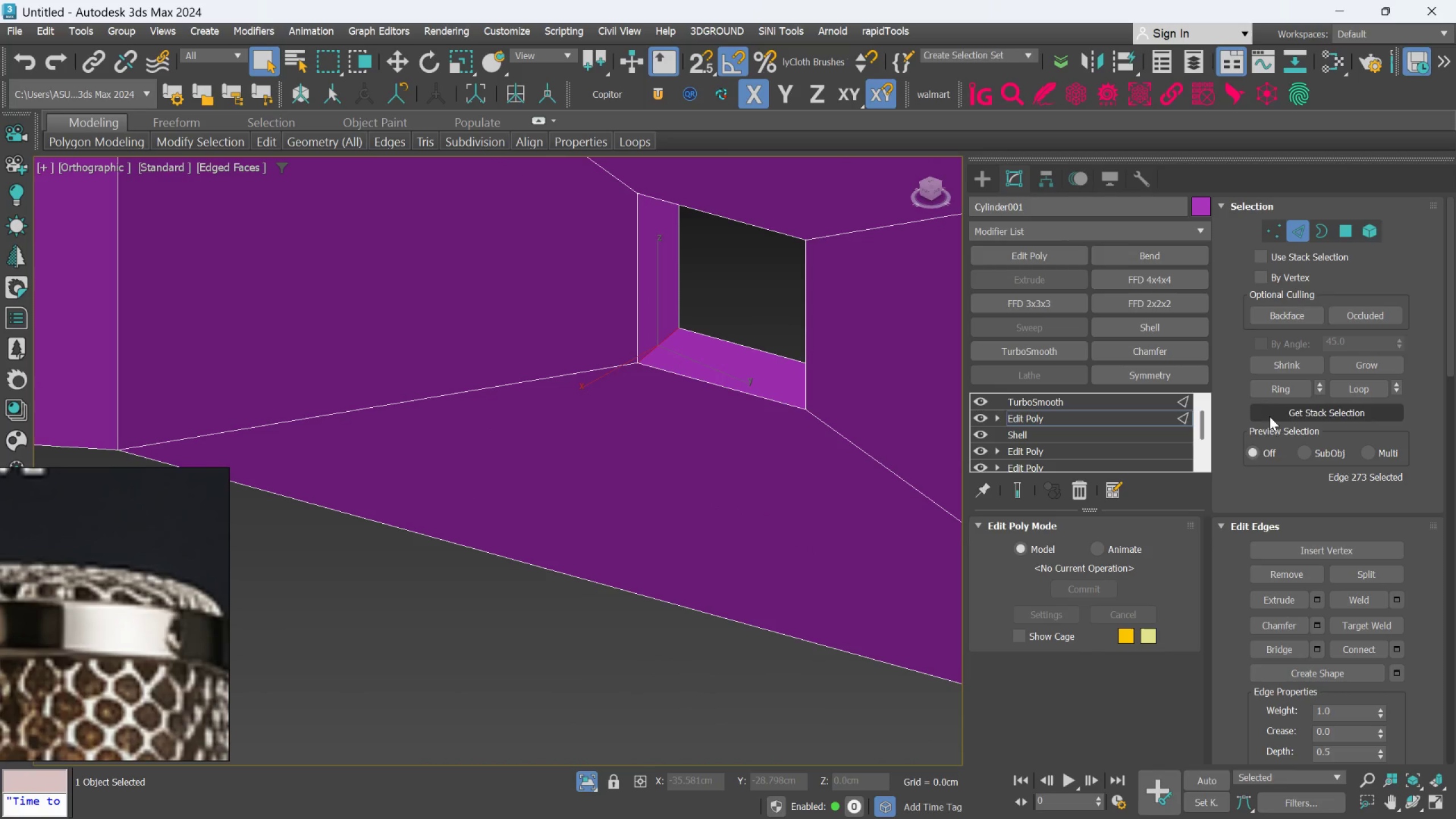 
scroll: coordinate [686, 361], scroll_direction: up, amount: 4.0
 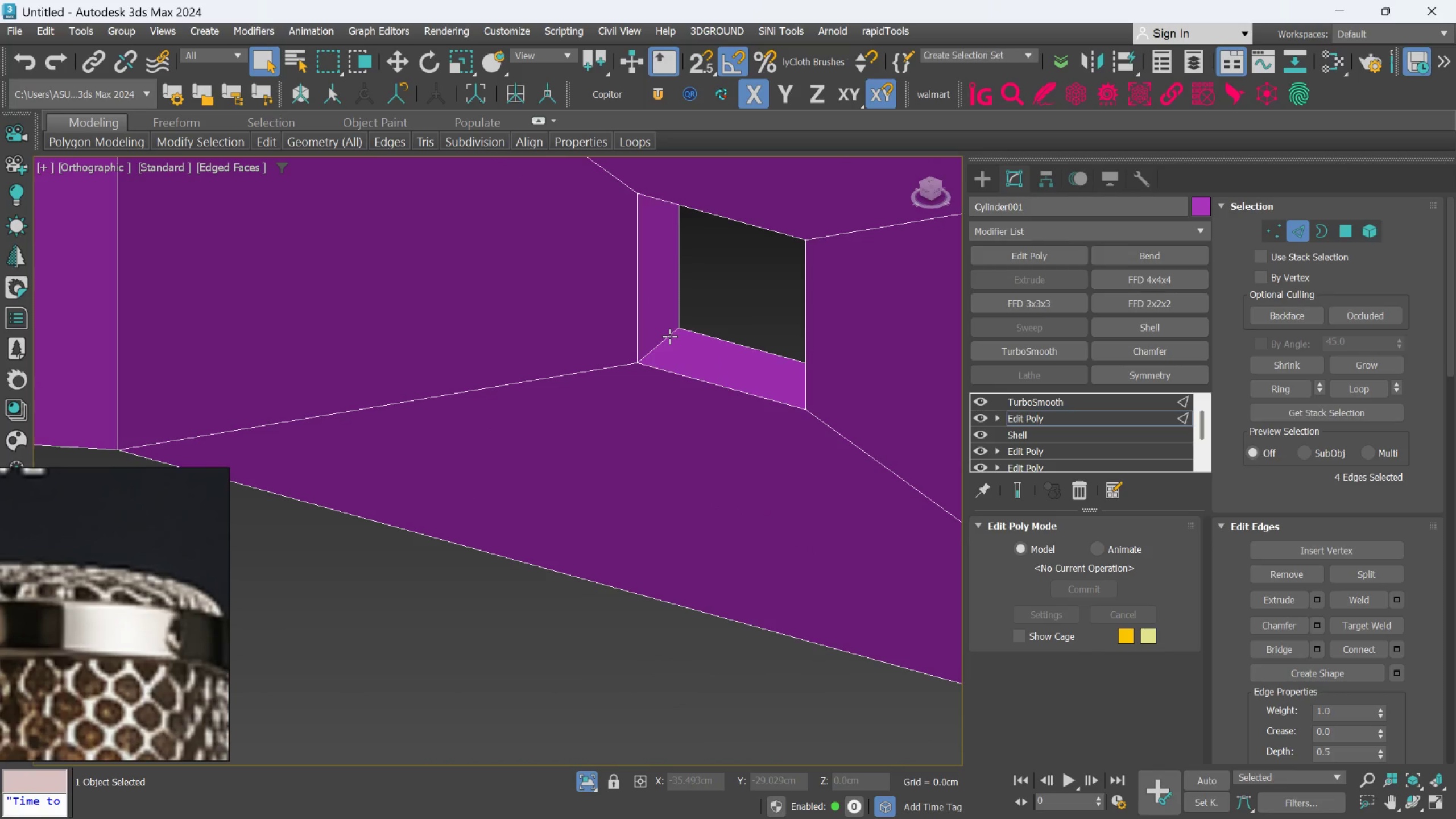 
left_click([1272, 391])
 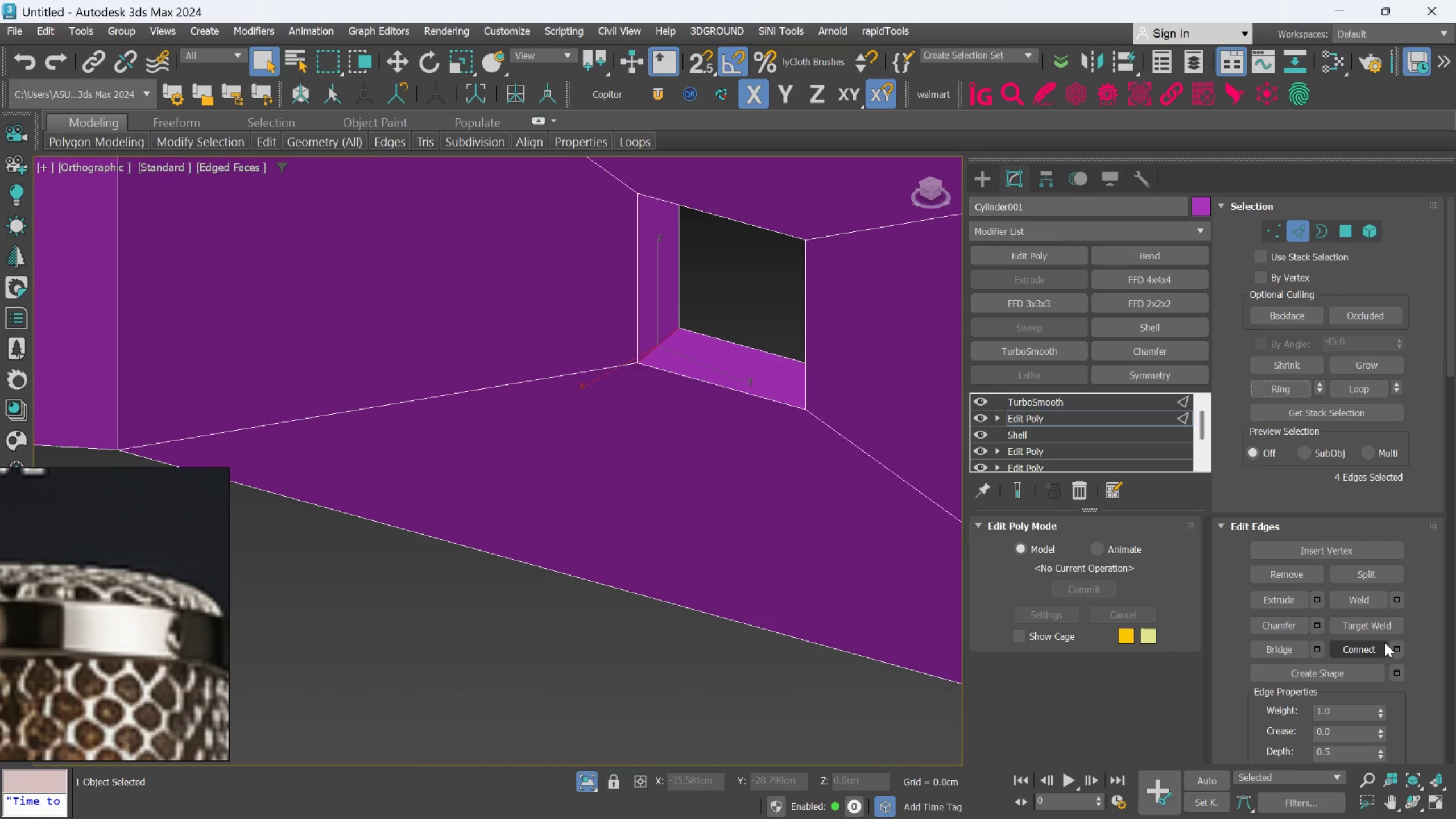 
left_click([1393, 649])
 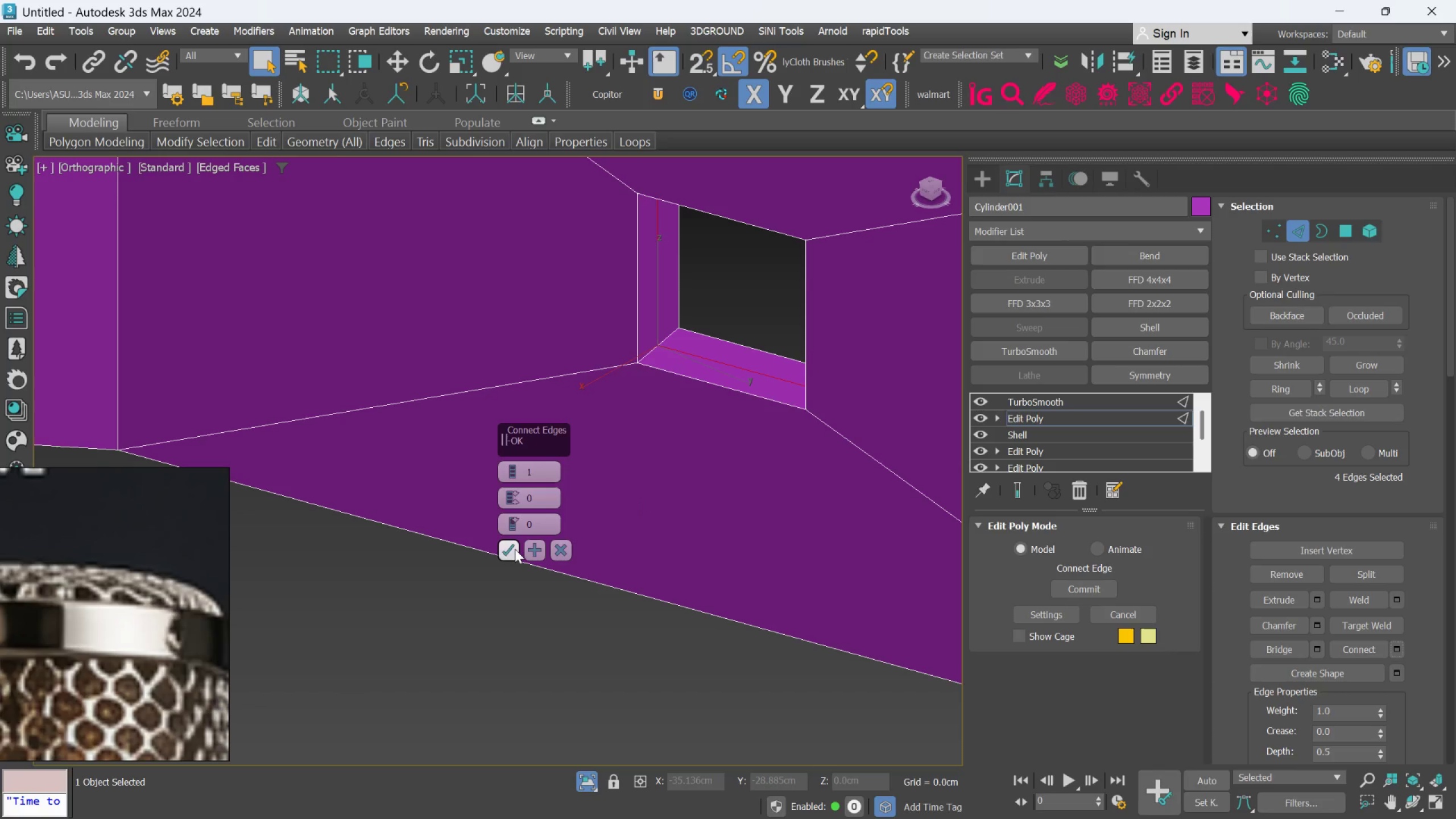 
left_click([507, 552])
 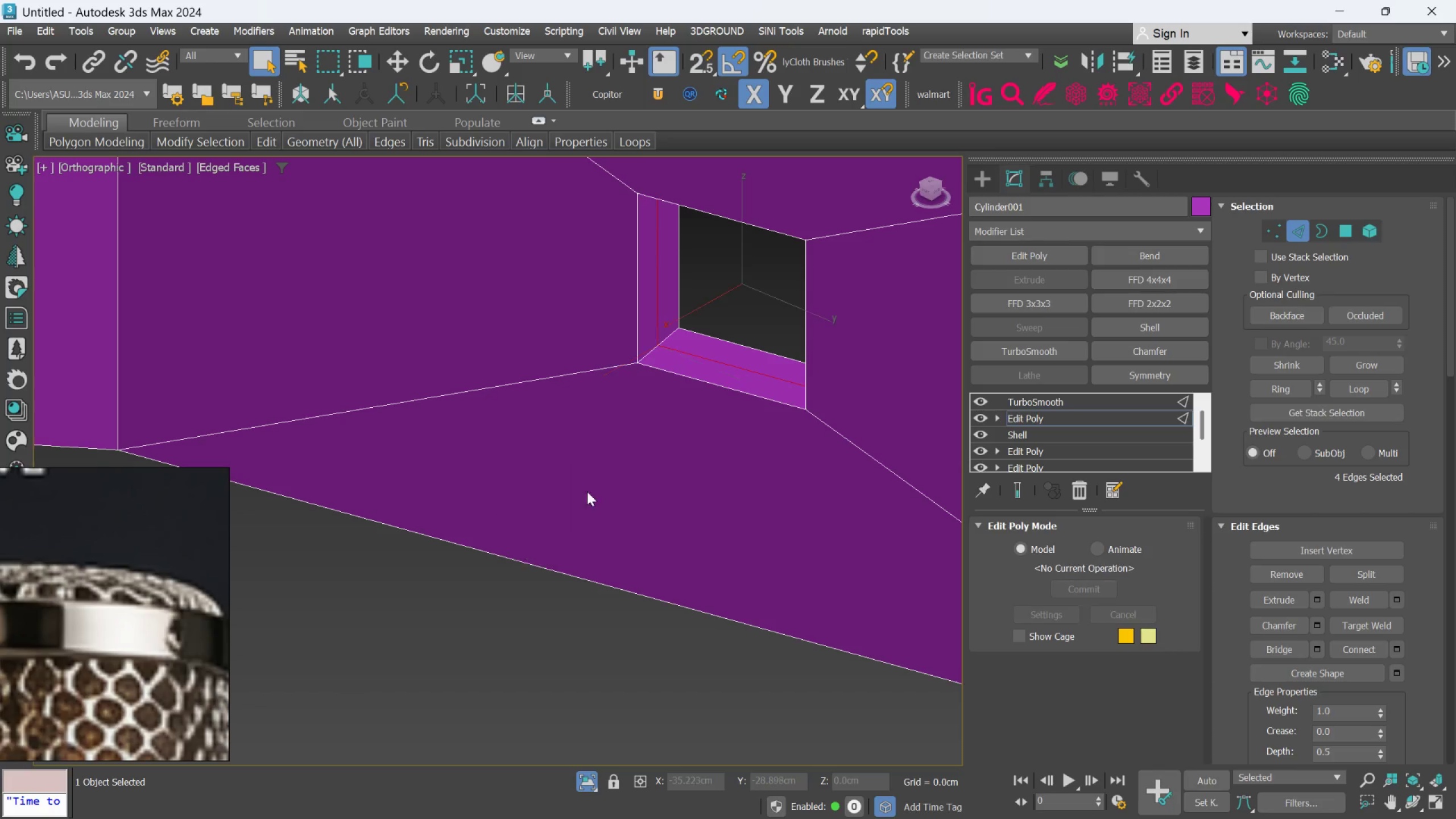 
hold_key(key=AltLeft, duration=0.42)
 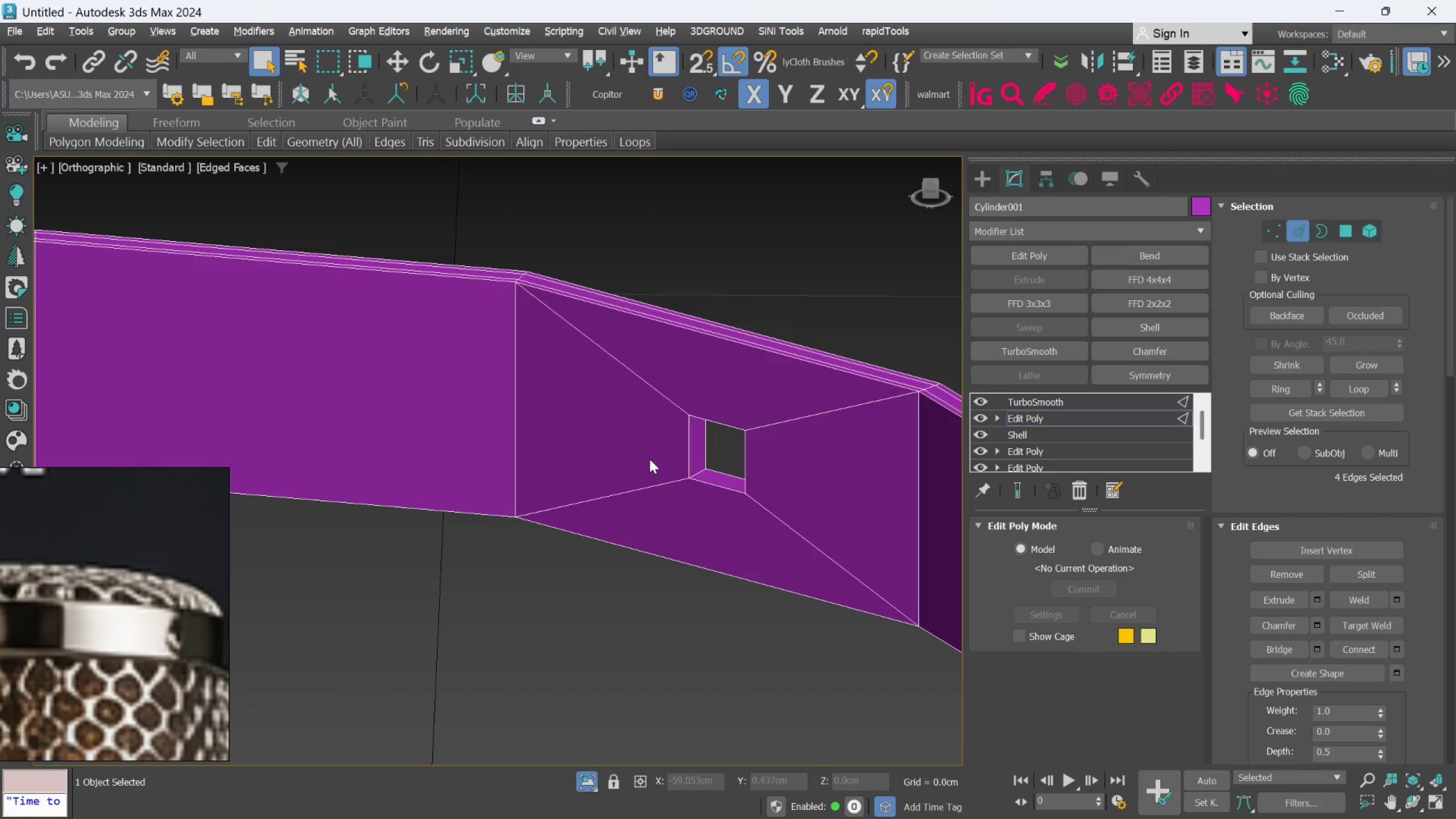 
scroll: coordinate [598, 474], scroll_direction: down, amount: 3.0
 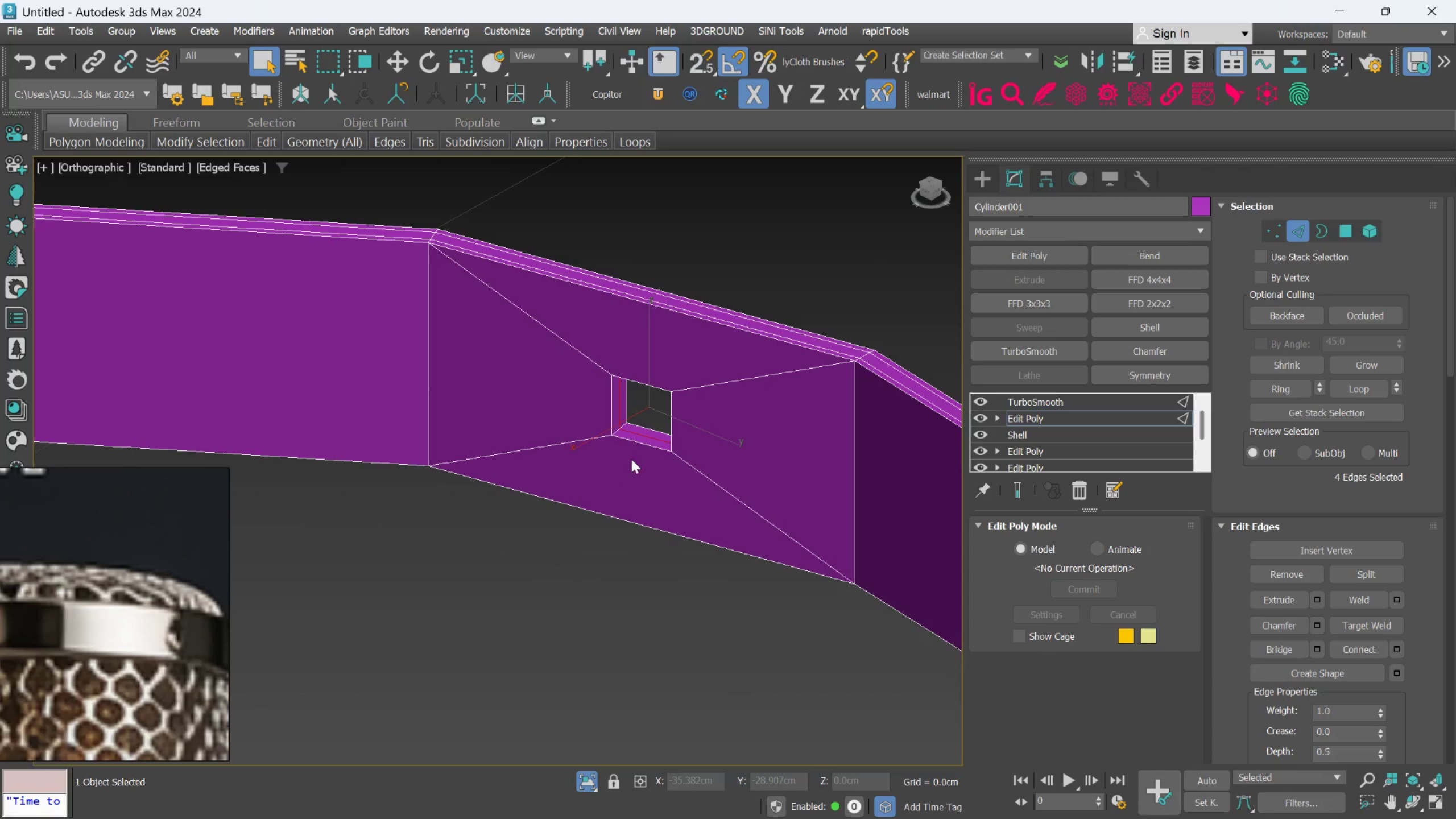 
scroll: coordinate [749, 483], scroll_direction: up, amount: 3.0
 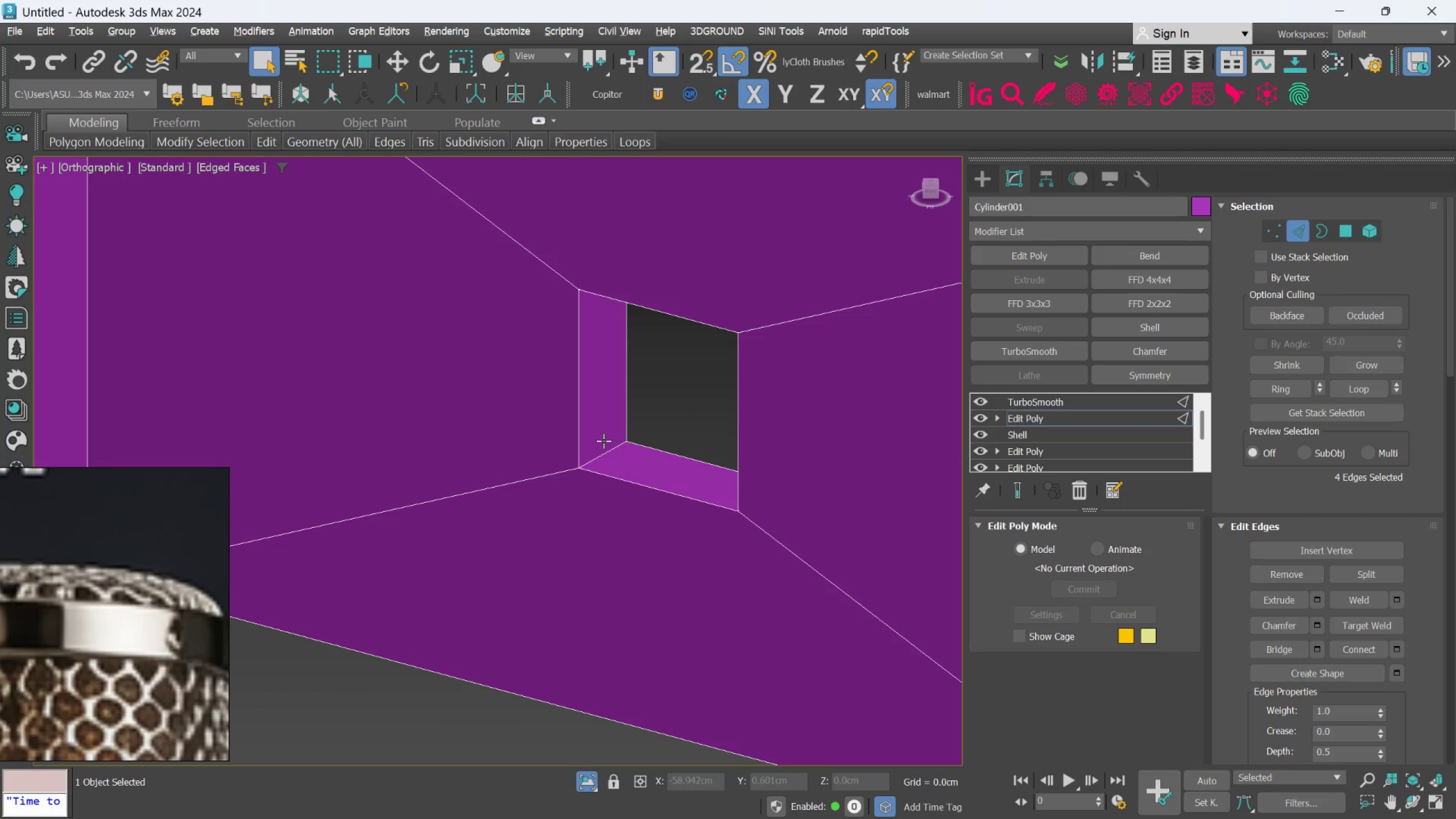 
left_click([603, 441])
 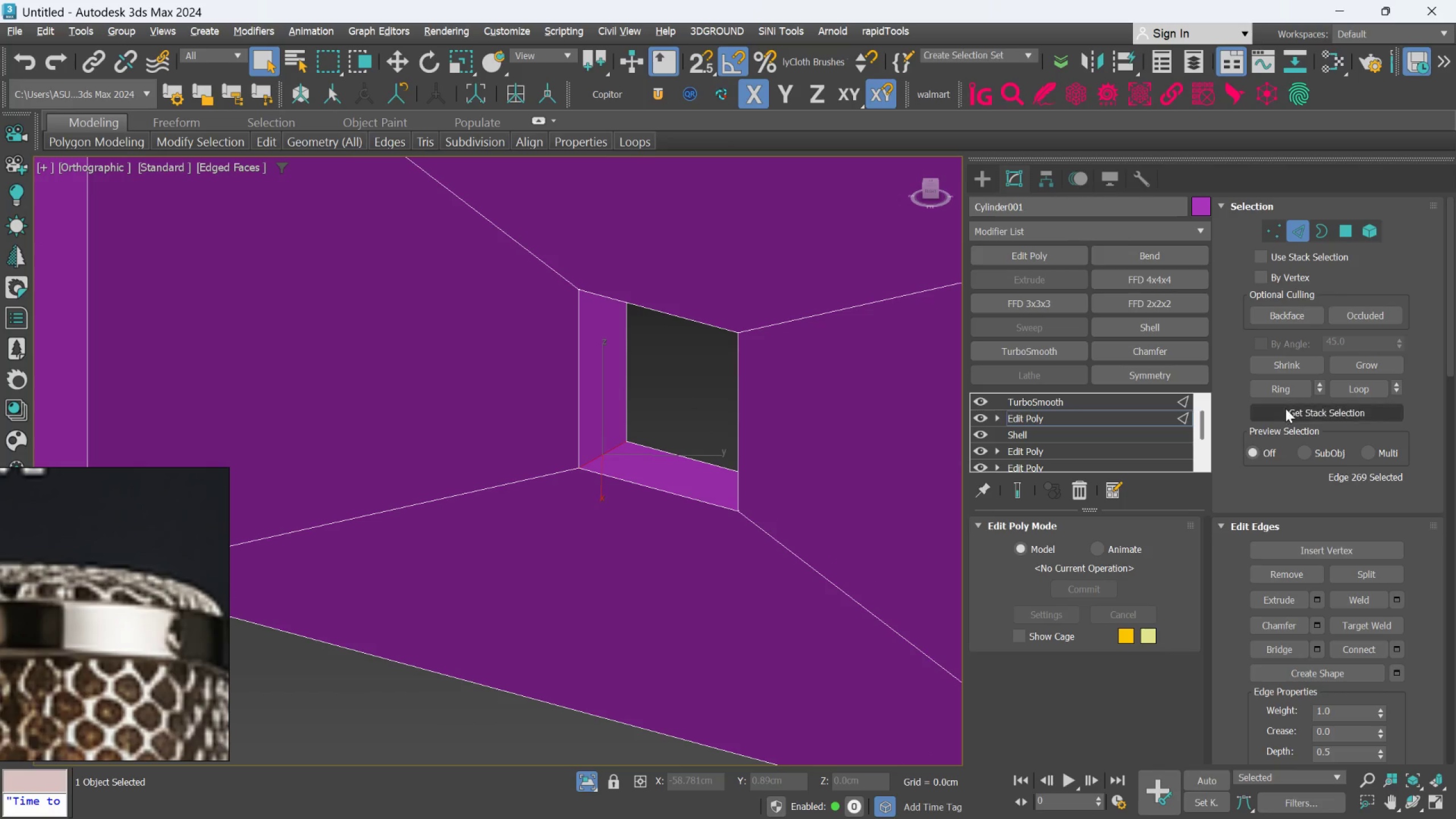 
left_click([1285, 396])
 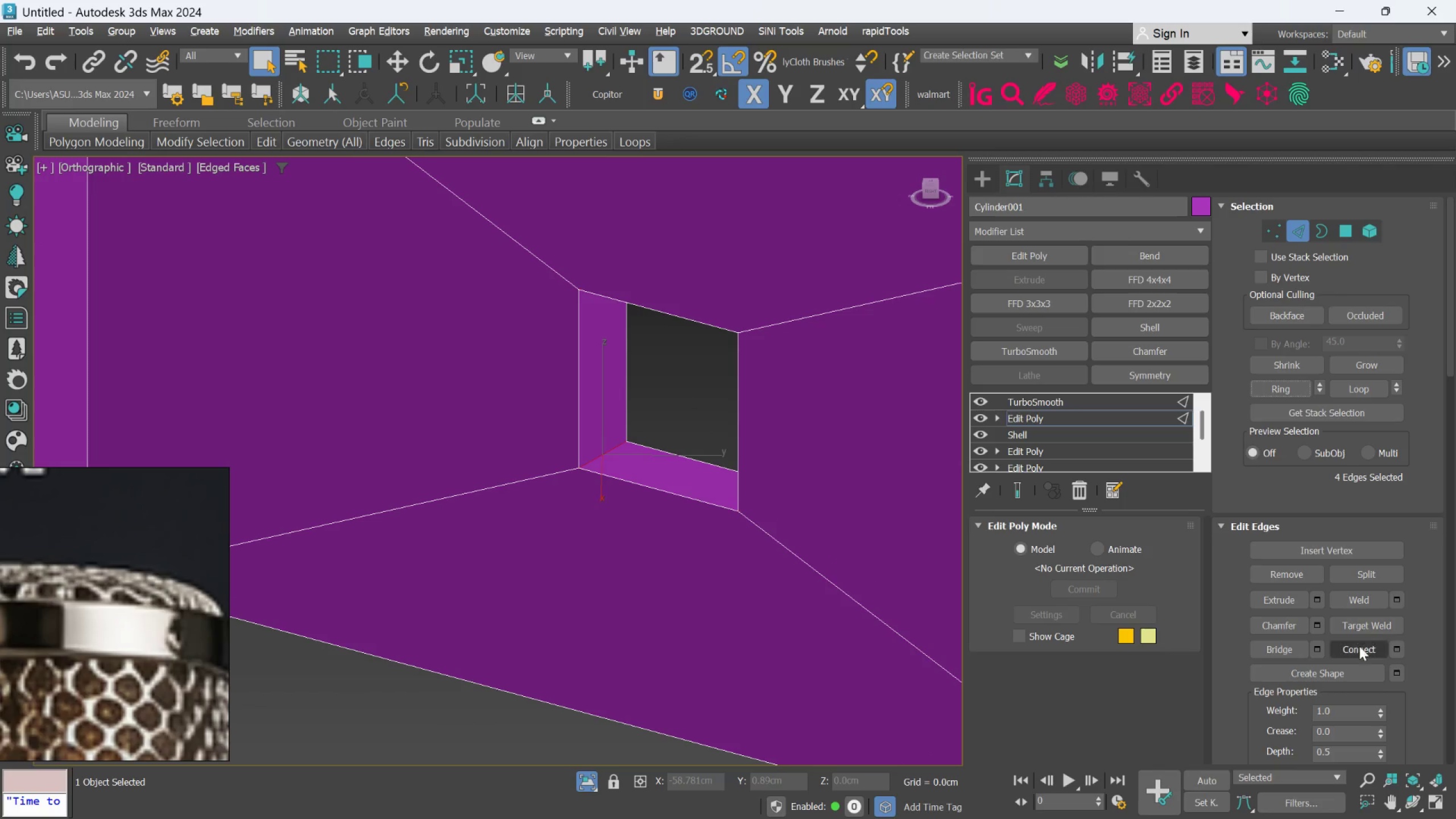 
left_click([1359, 650])
 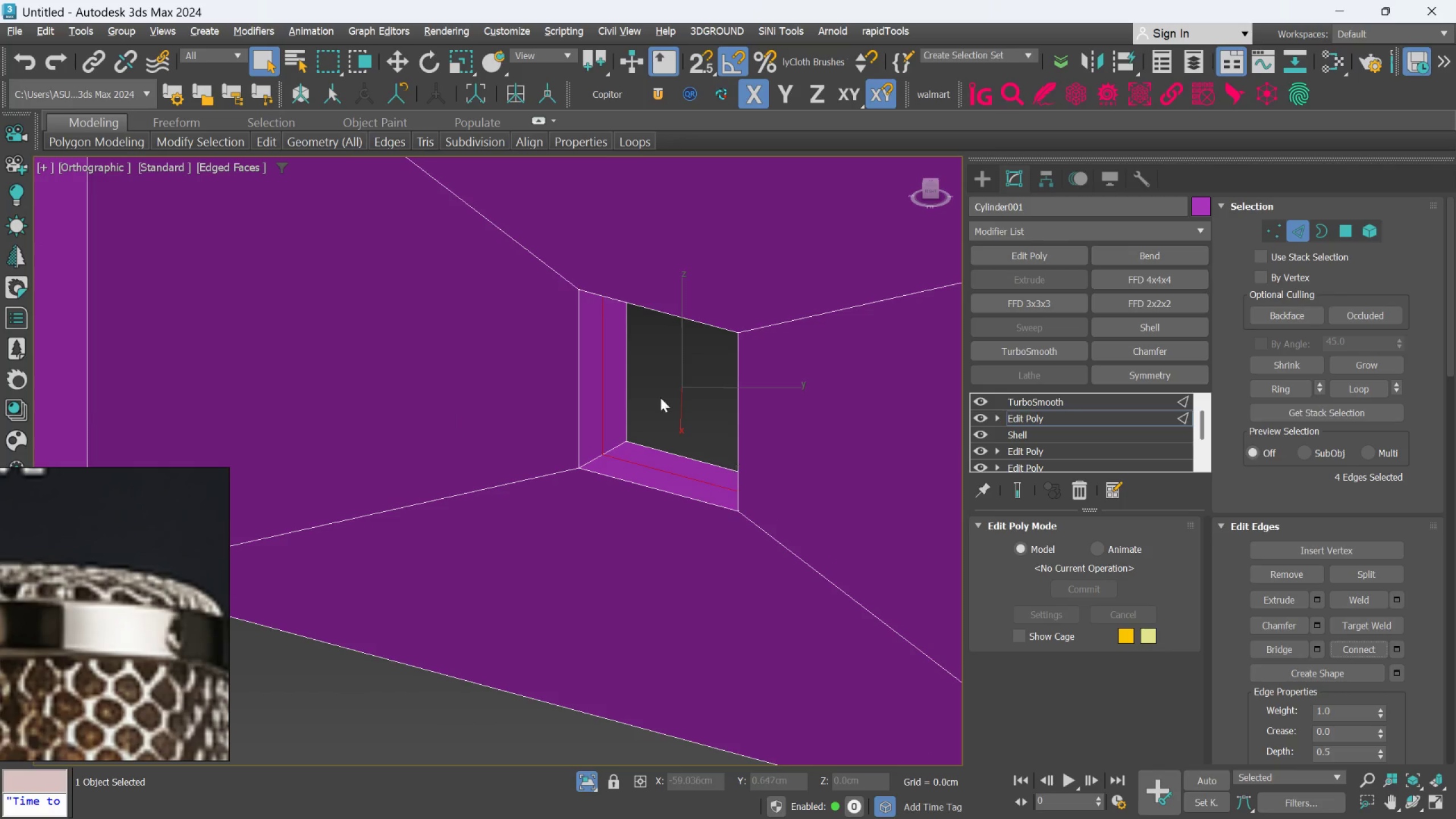 
scroll: coordinate [664, 407], scroll_direction: down, amount: 5.0
 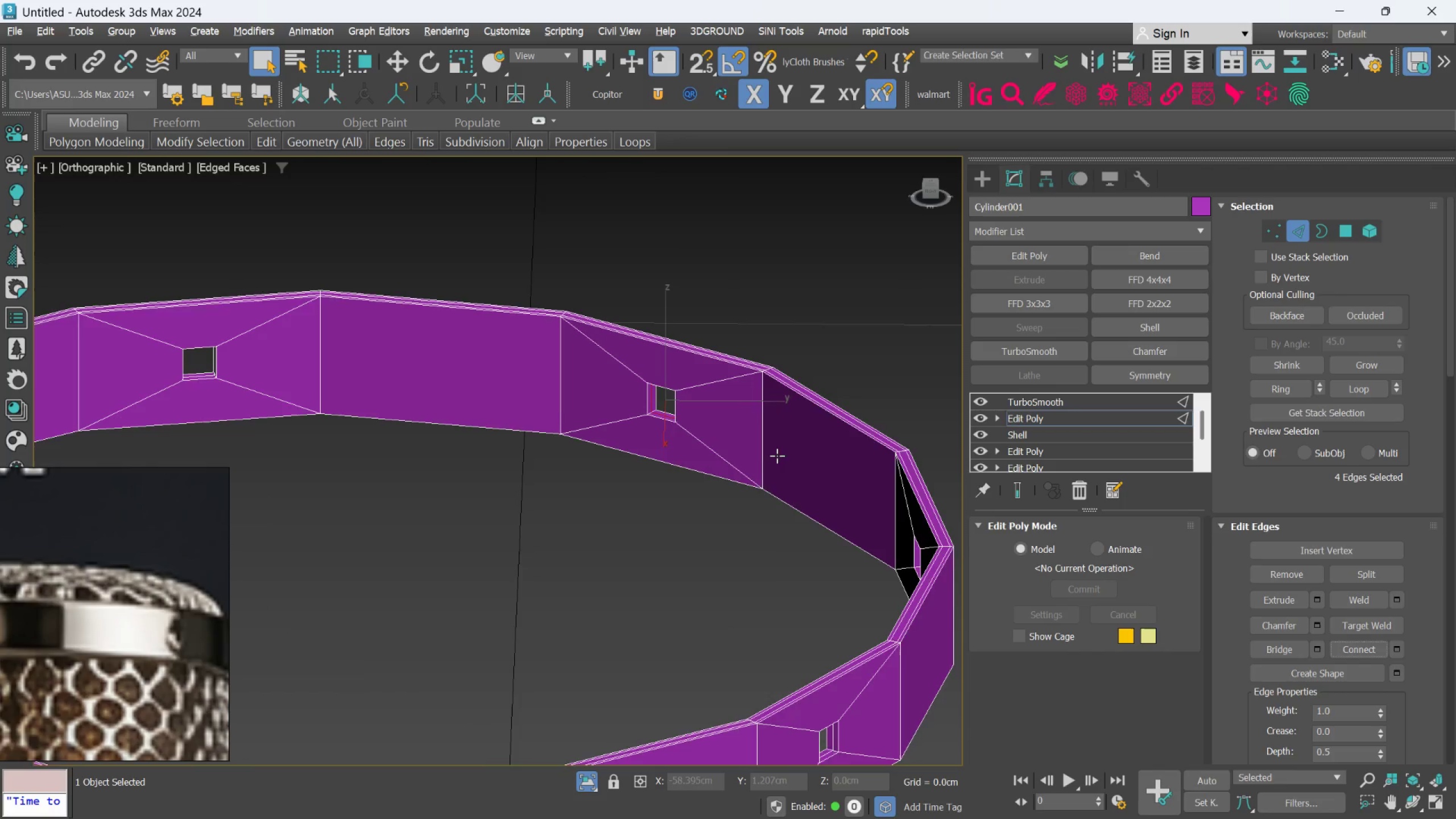 
hold_key(key=AltLeft, duration=0.45)
 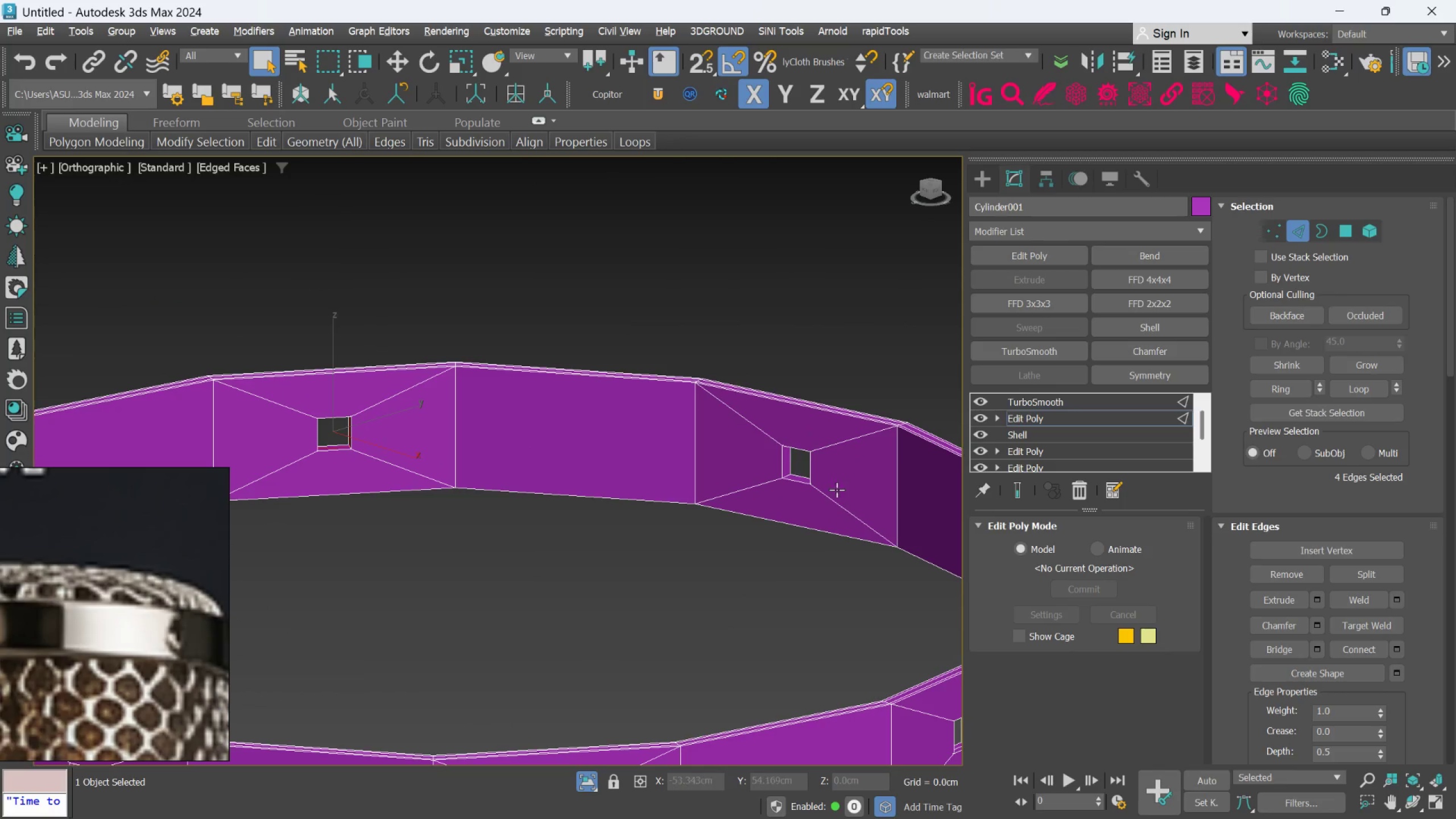 
scroll: coordinate [727, 461], scroll_direction: up, amount: 5.0
 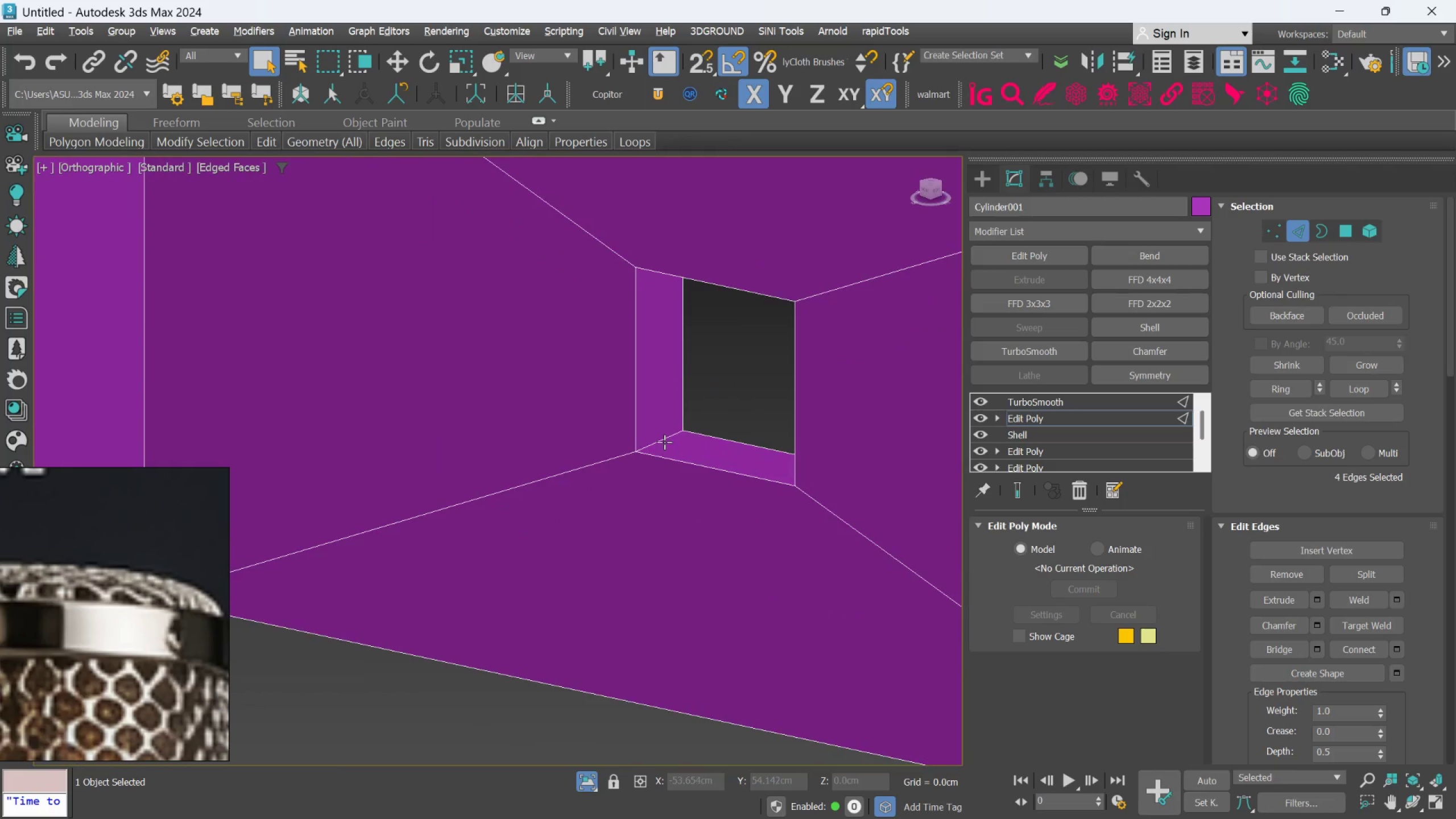 
left_click([664, 442])
 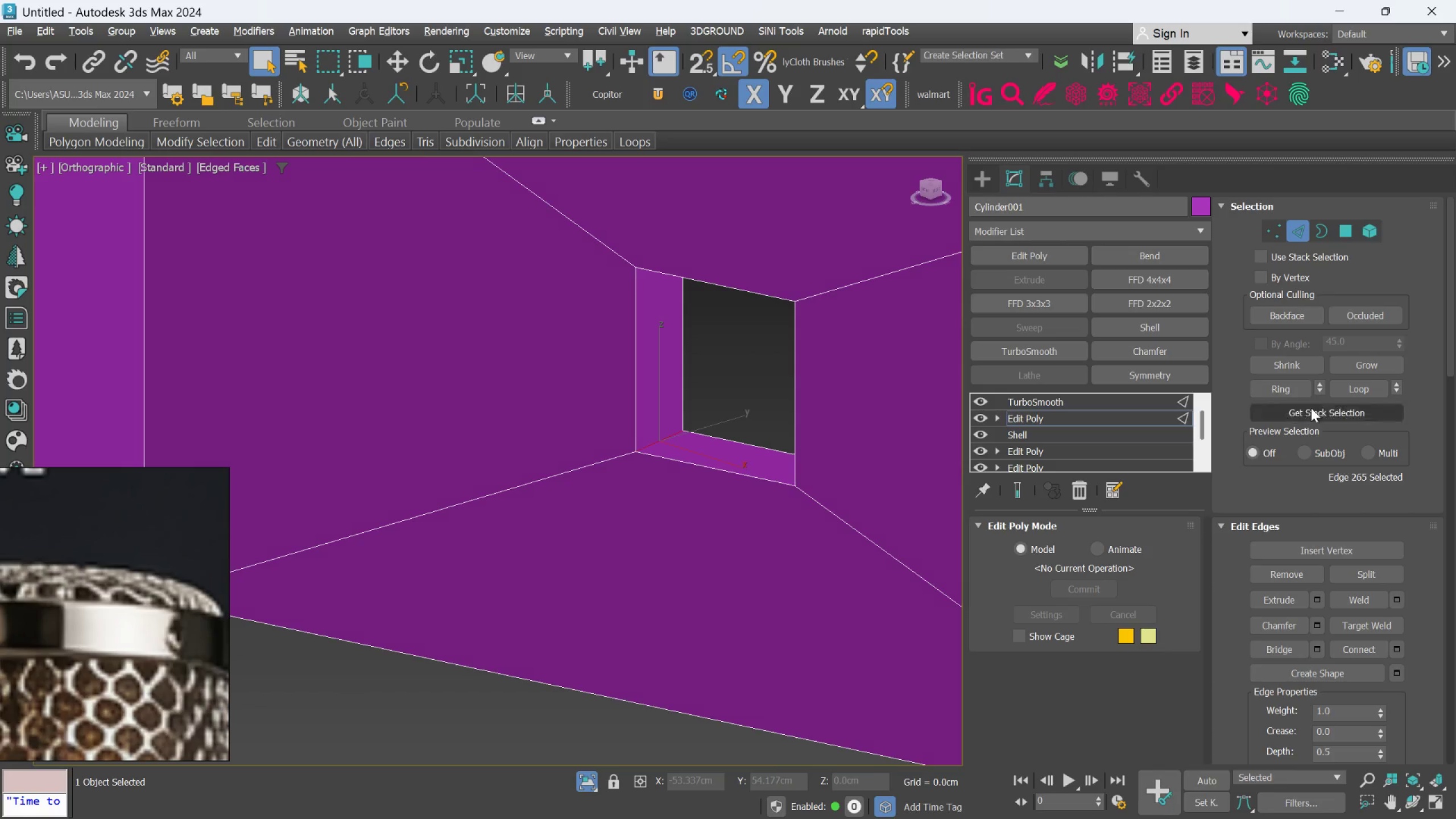 
left_click([1282, 387])
 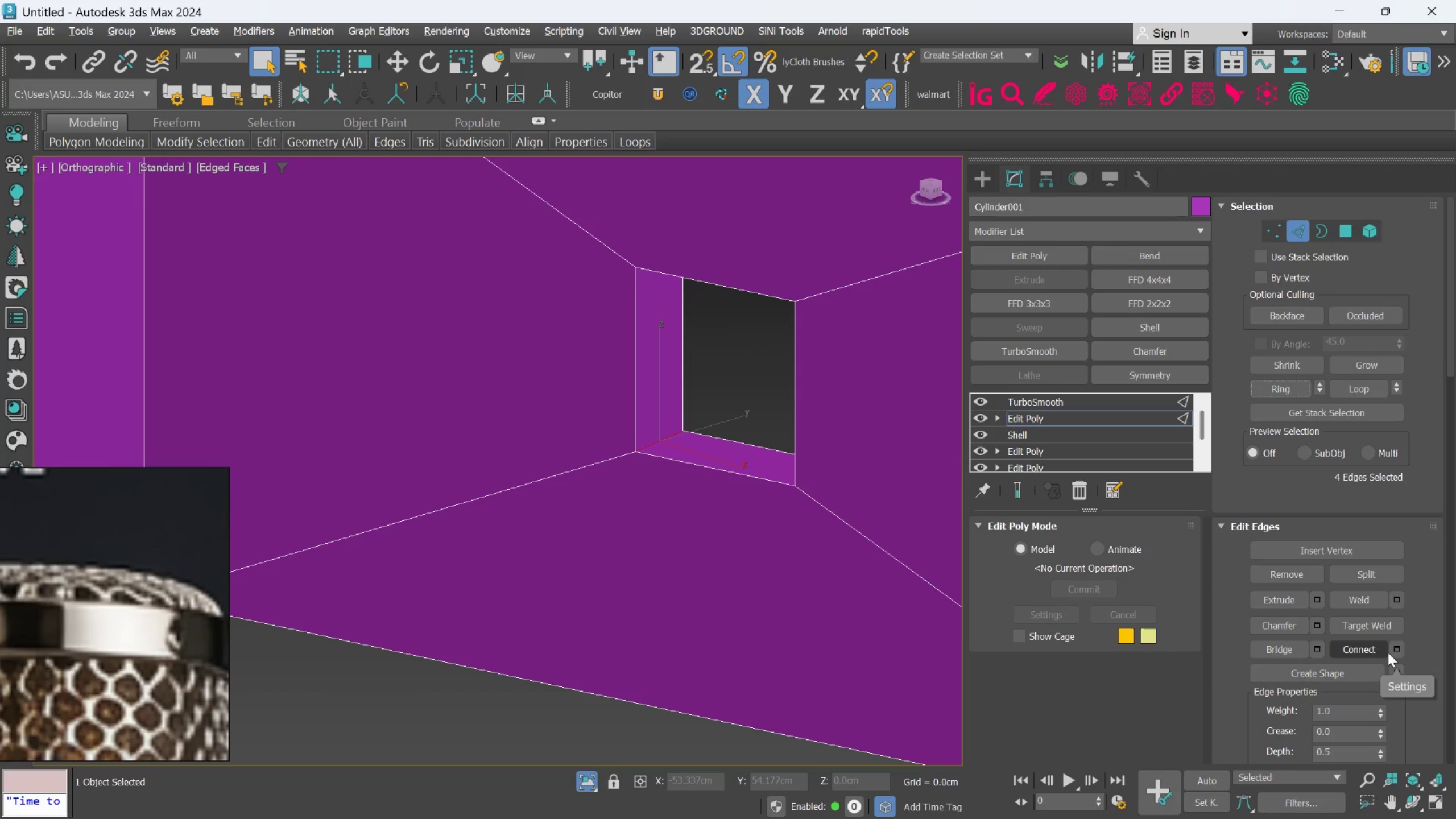 
left_click([1384, 650])
 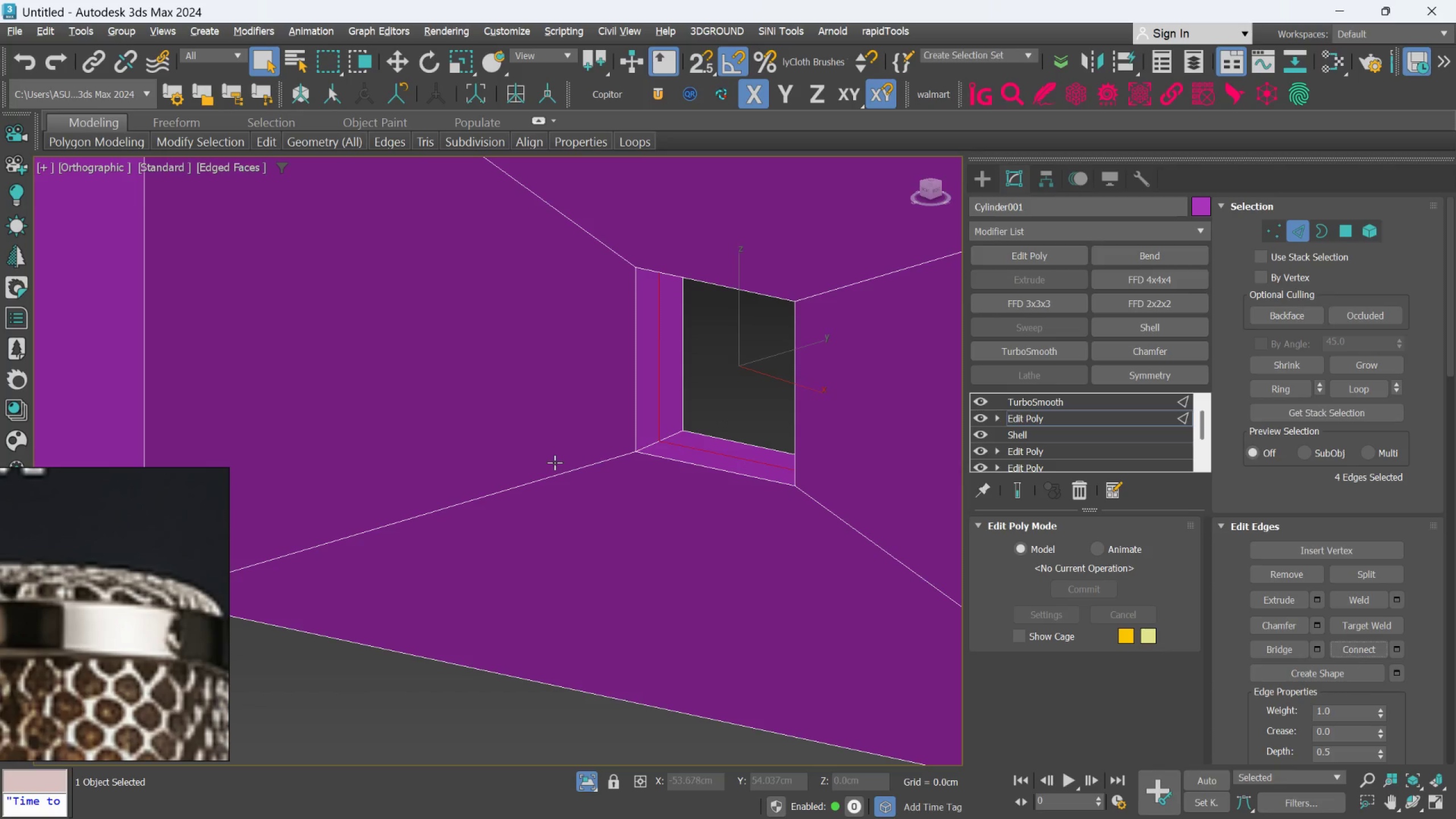 
hold_key(key=AltLeft, duration=0.47)
 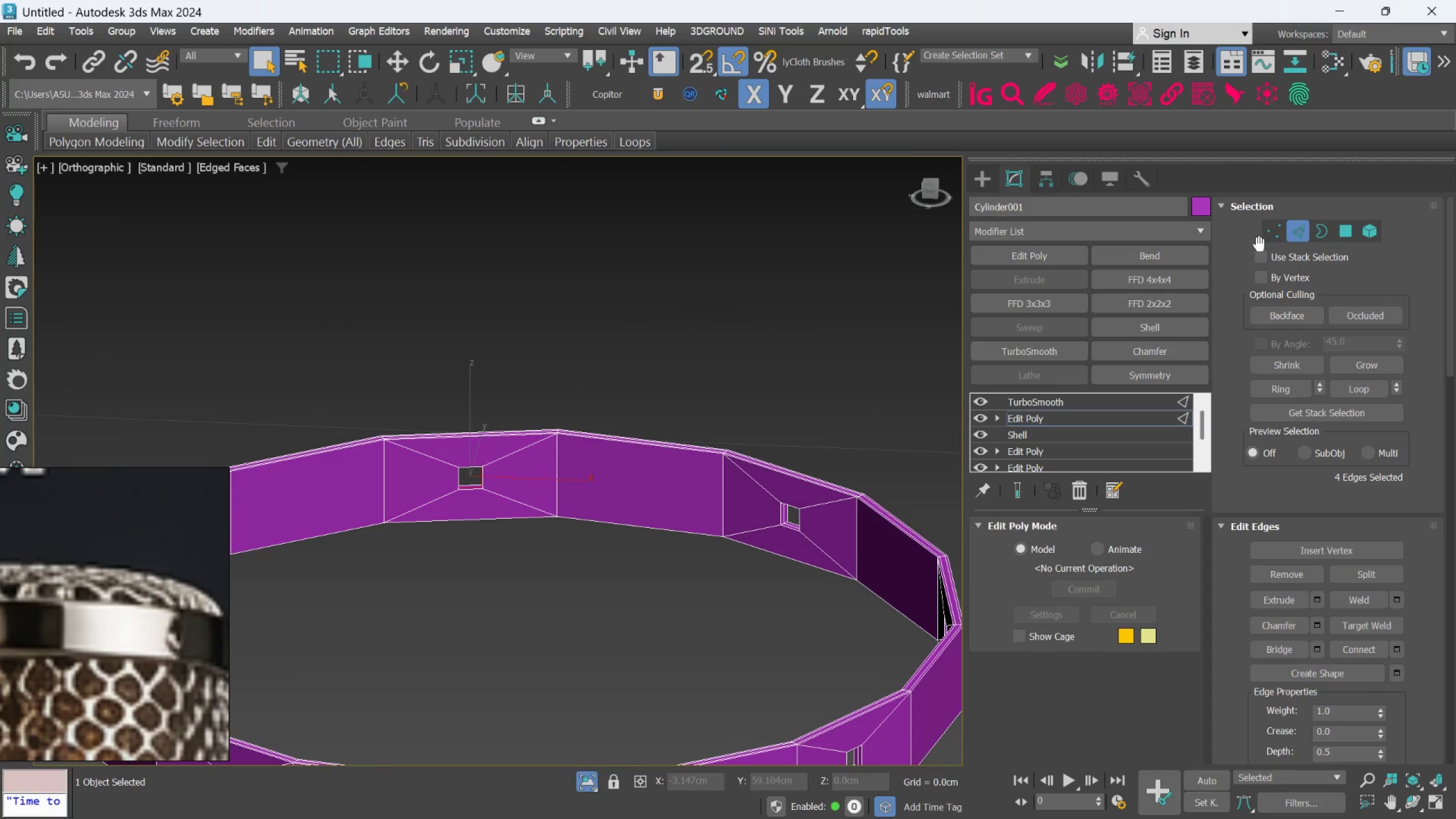 
scroll: coordinate [602, 461], scroll_direction: down, amount: 6.0
 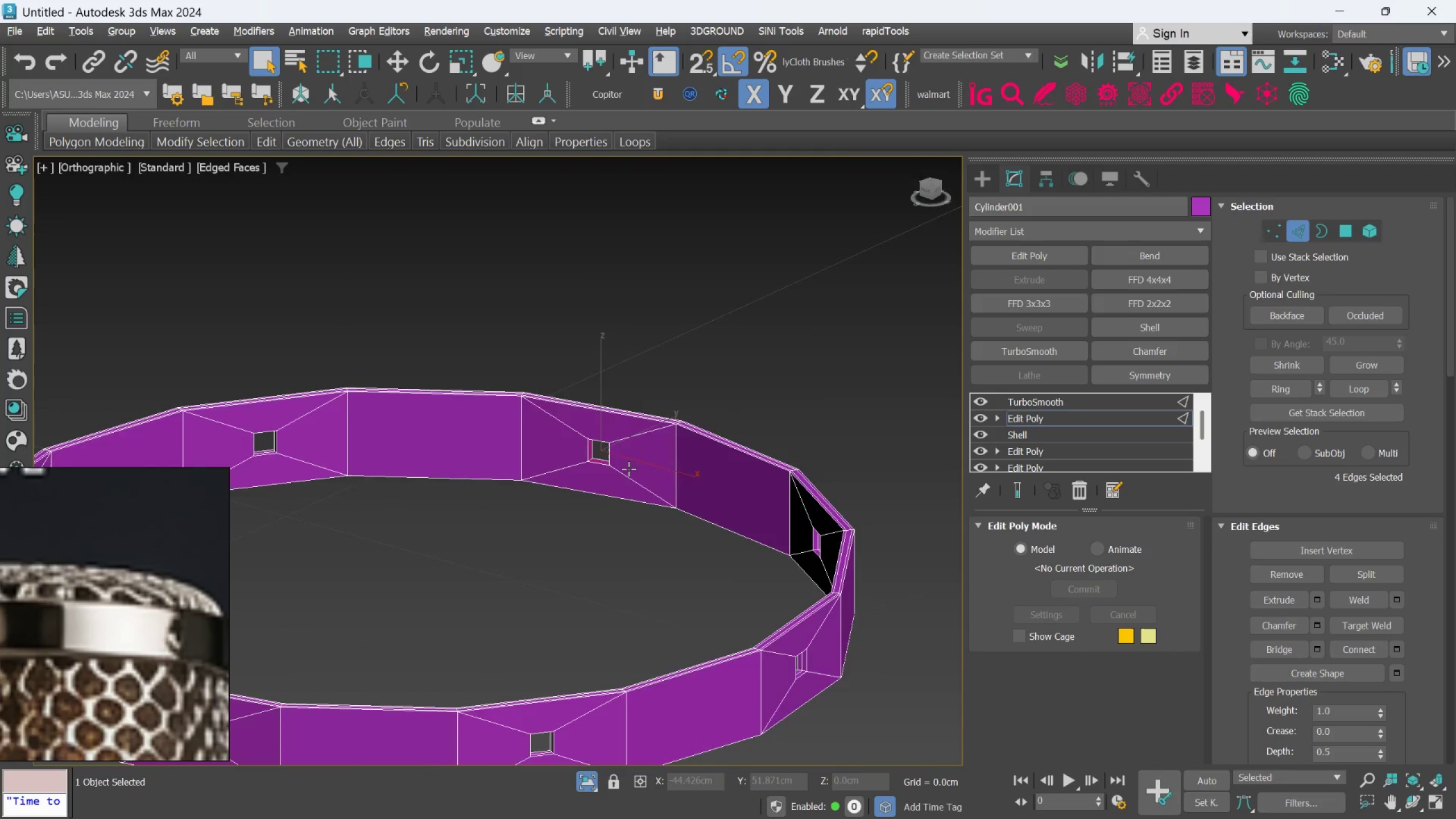 
left_click([1294, 229])
 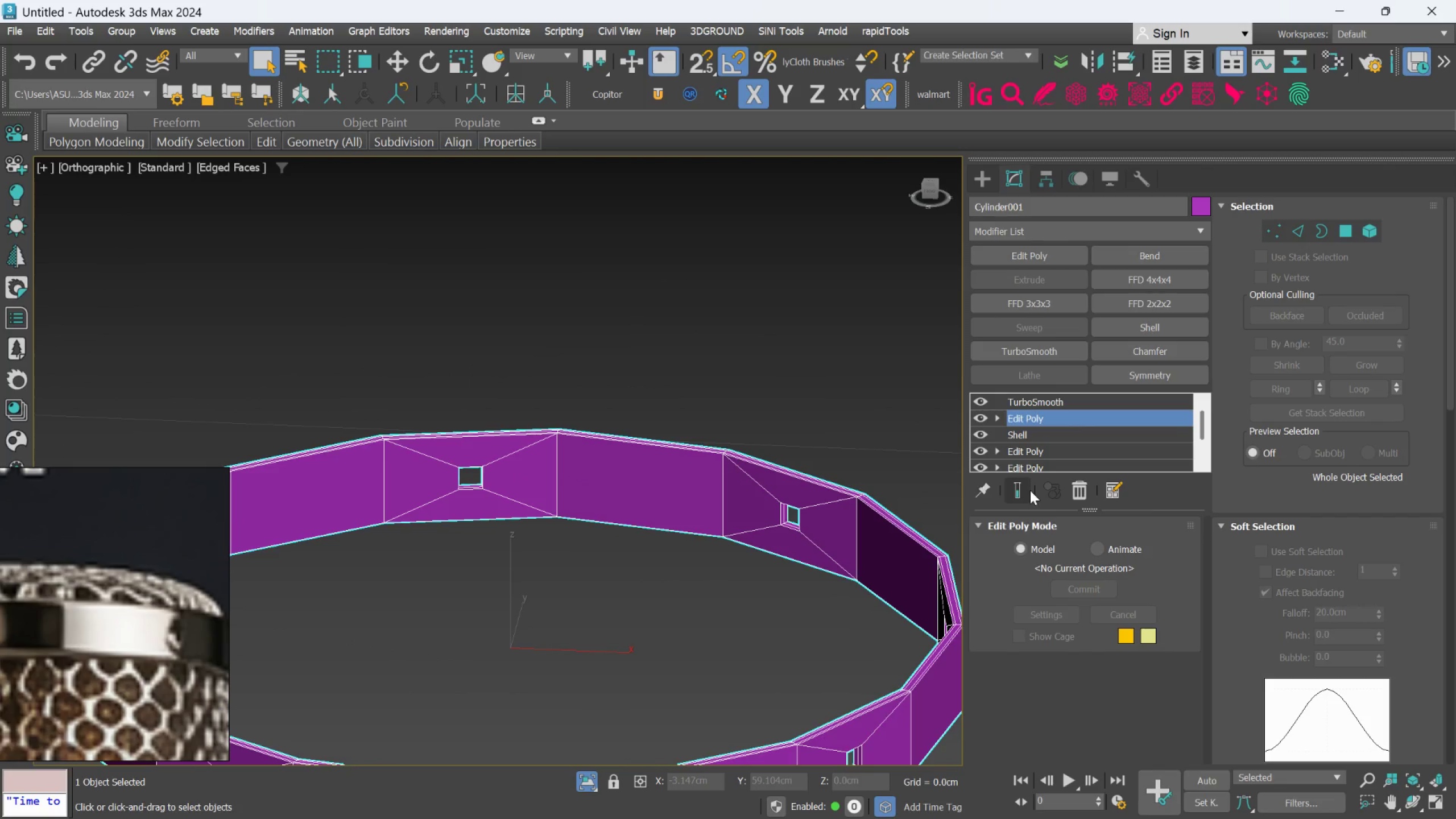 
left_click([1028, 490])
 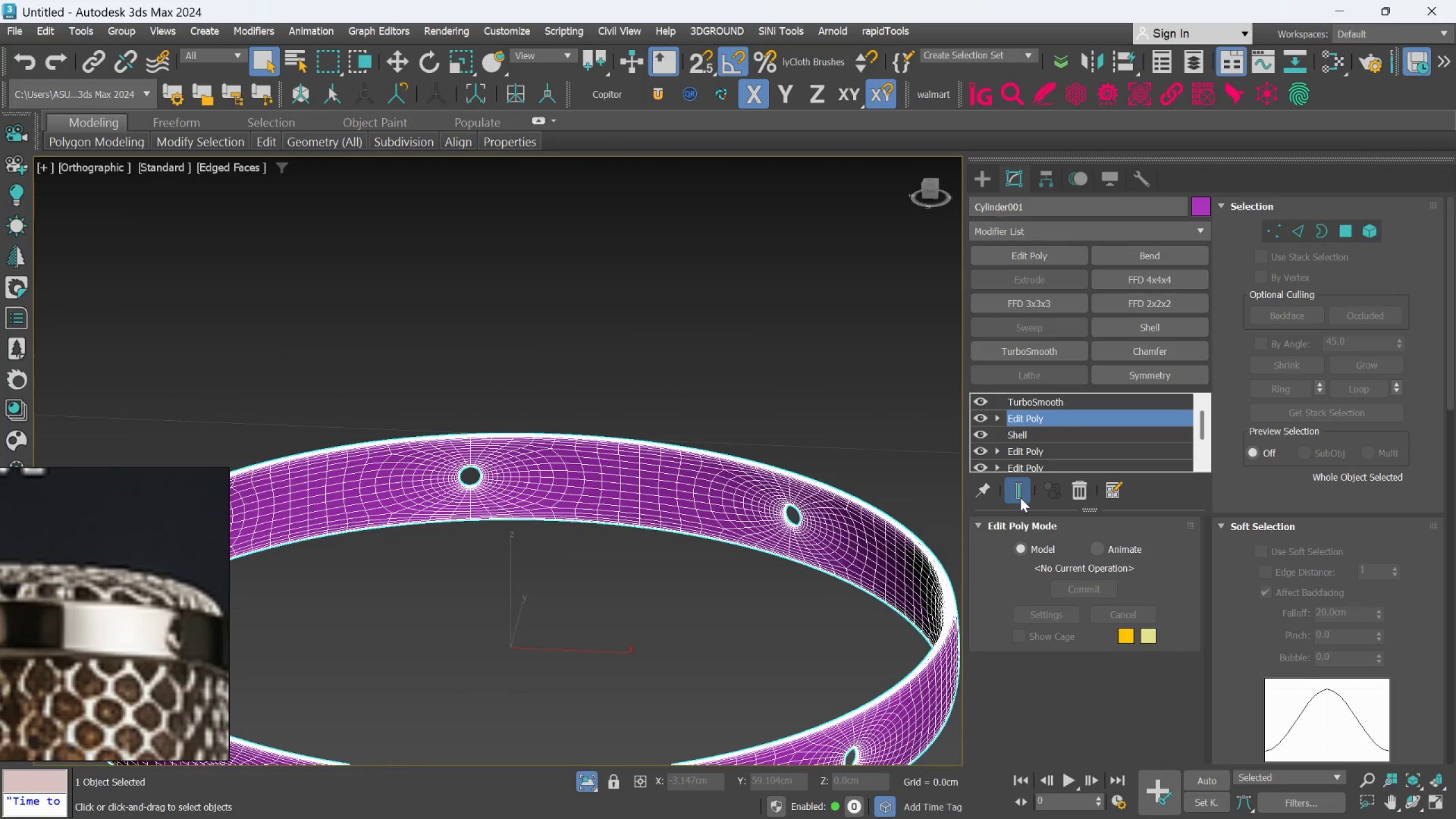 
key(F4)
 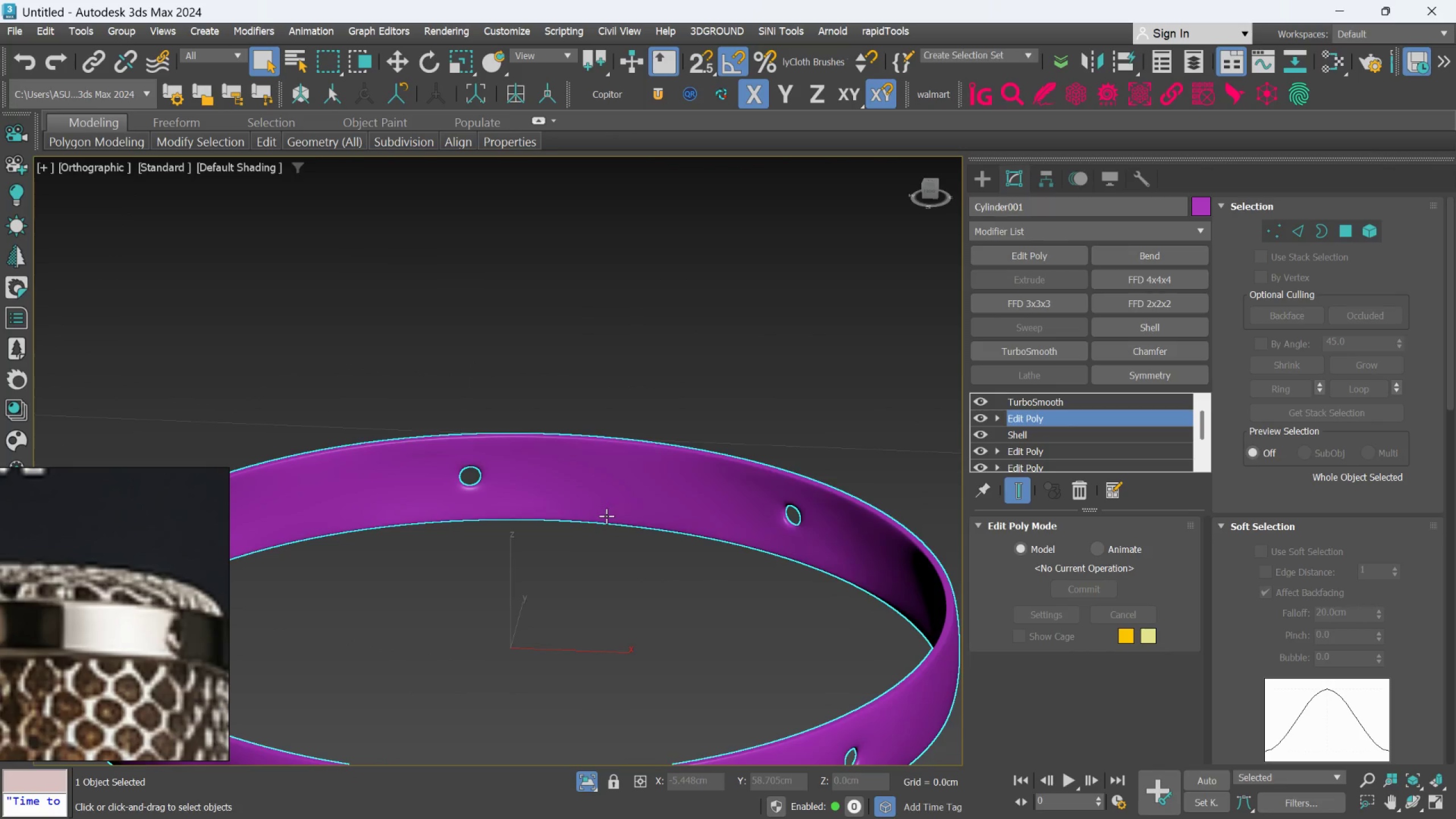 
scroll: coordinate [606, 516], scroll_direction: down, amount: 3.0
 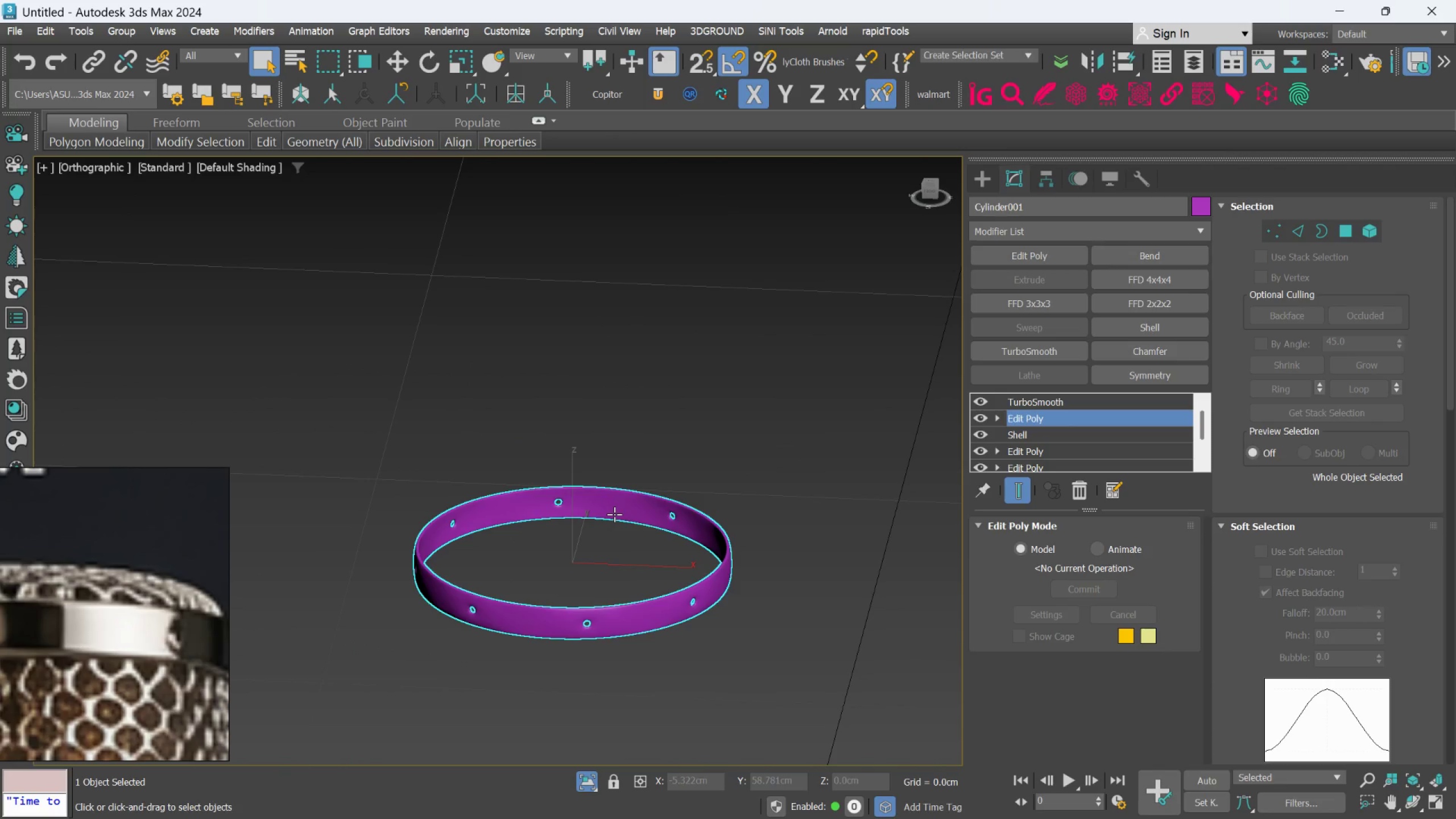 
hold_key(key=AltLeft, duration=0.95)
 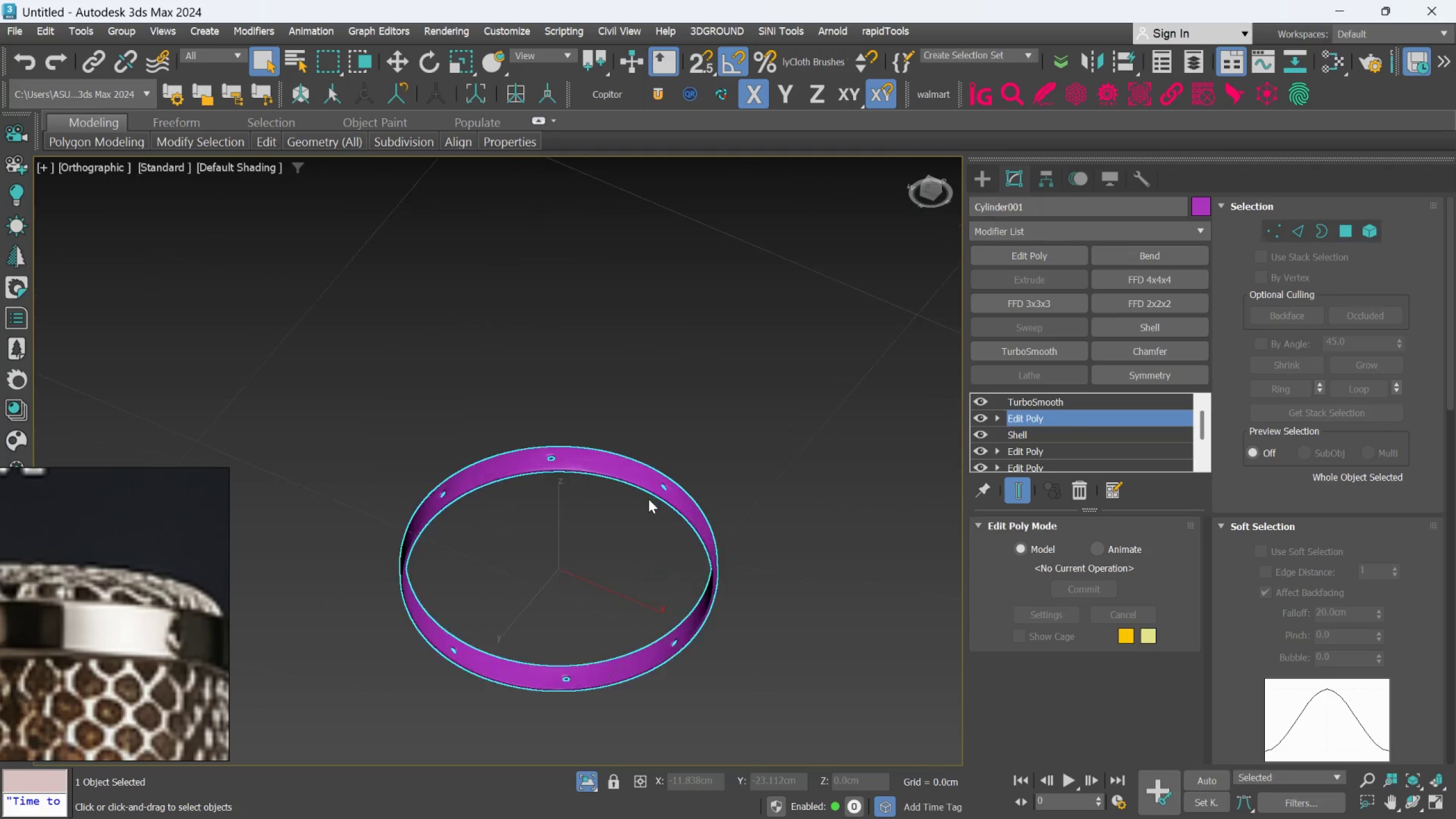 
scroll: coordinate [615, 514], scroll_direction: down, amount: 1.0
 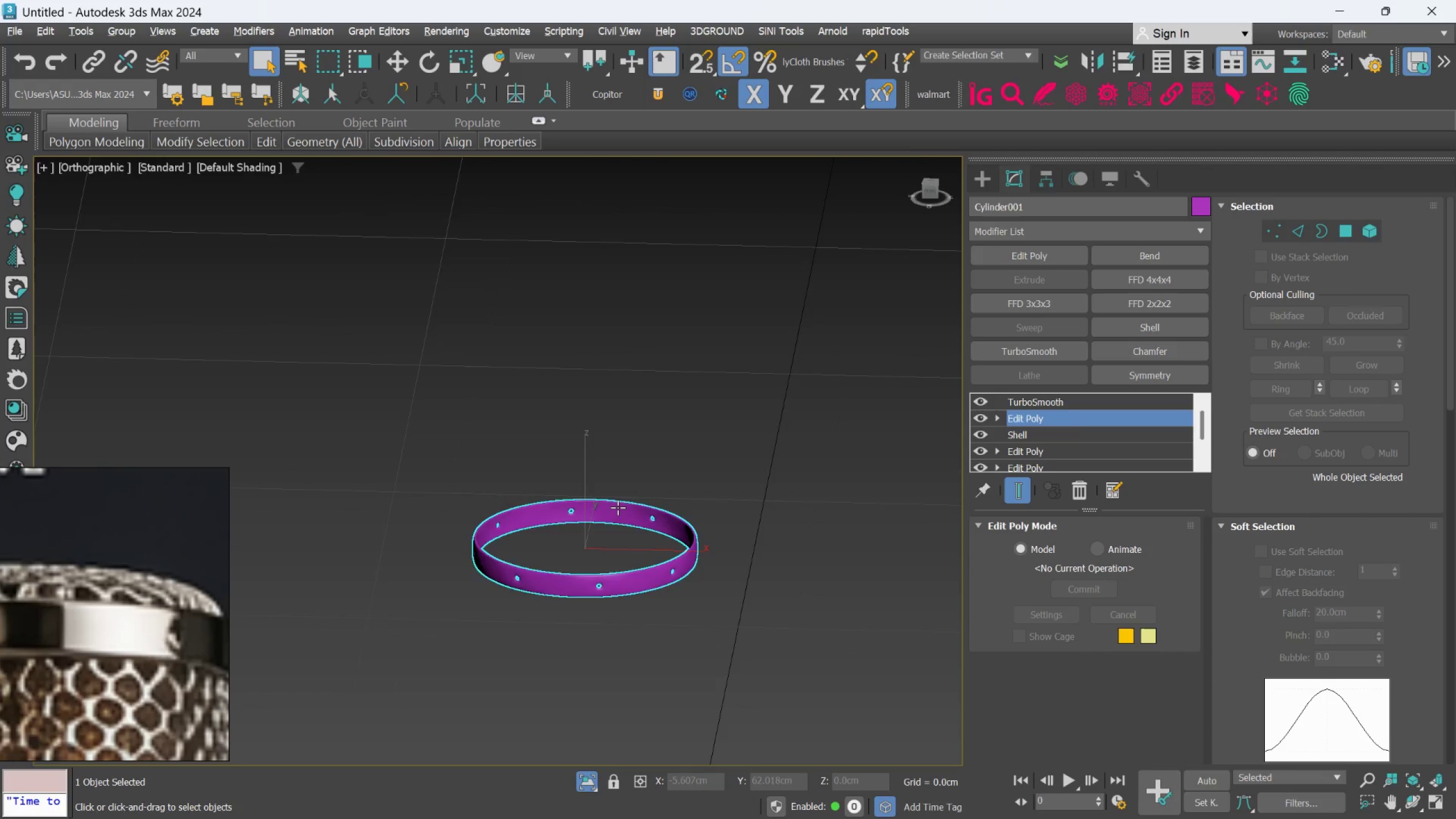 
hold_key(key=AltLeft, duration=0.62)
 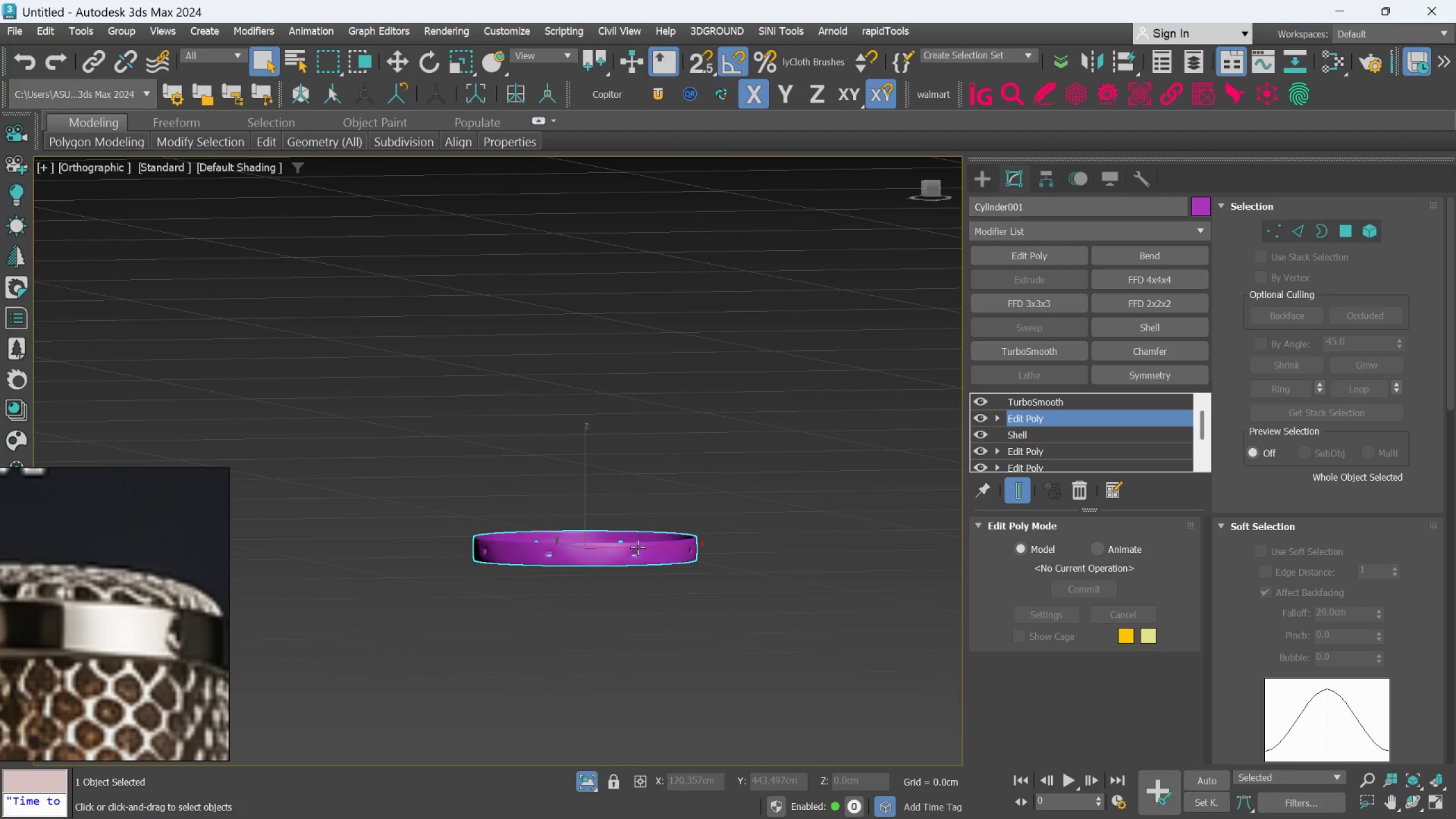 
scroll: coordinate [648, 499], scroll_direction: none, amount: 0.0
 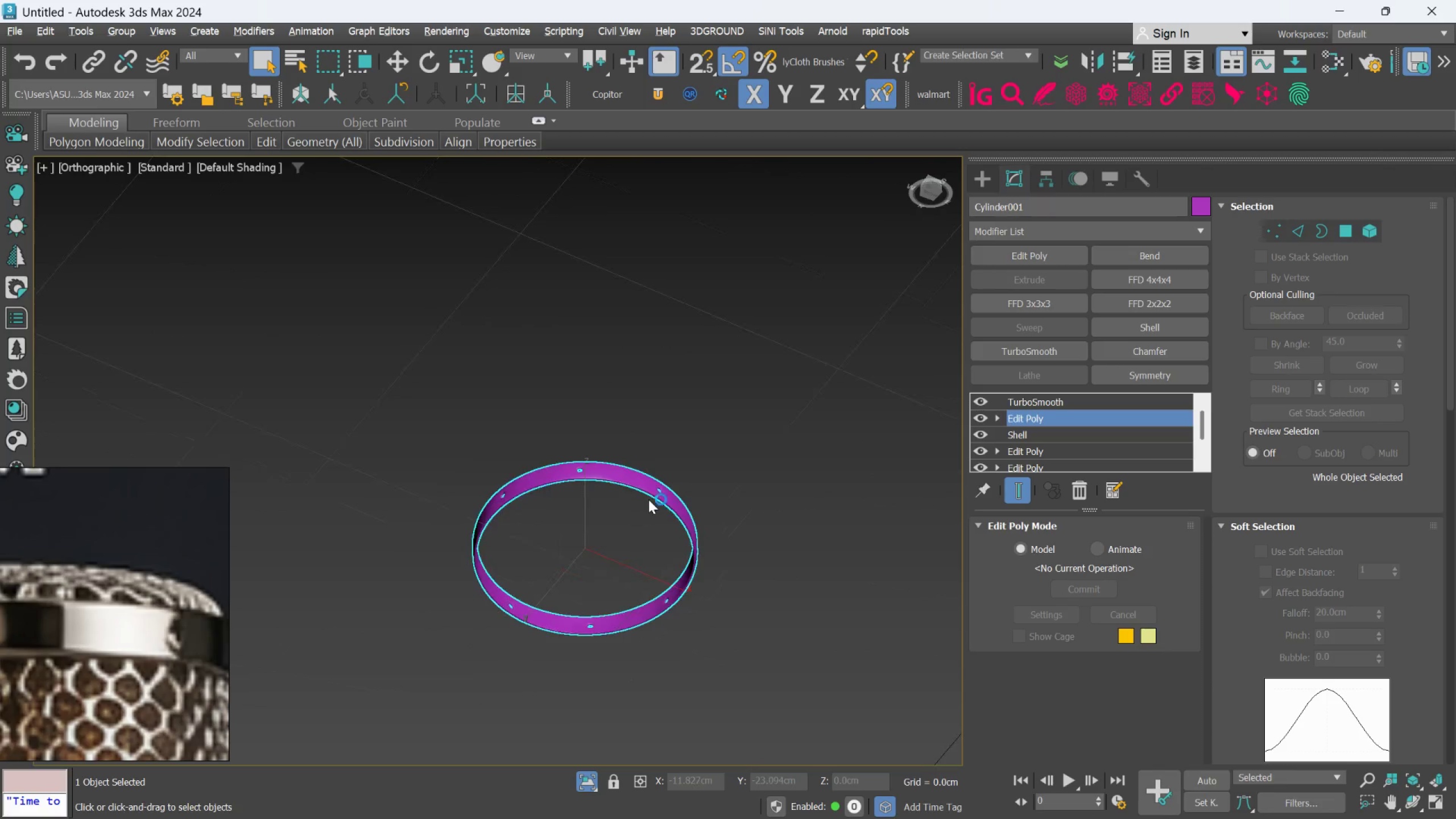 
mouse_move([770, 813])
 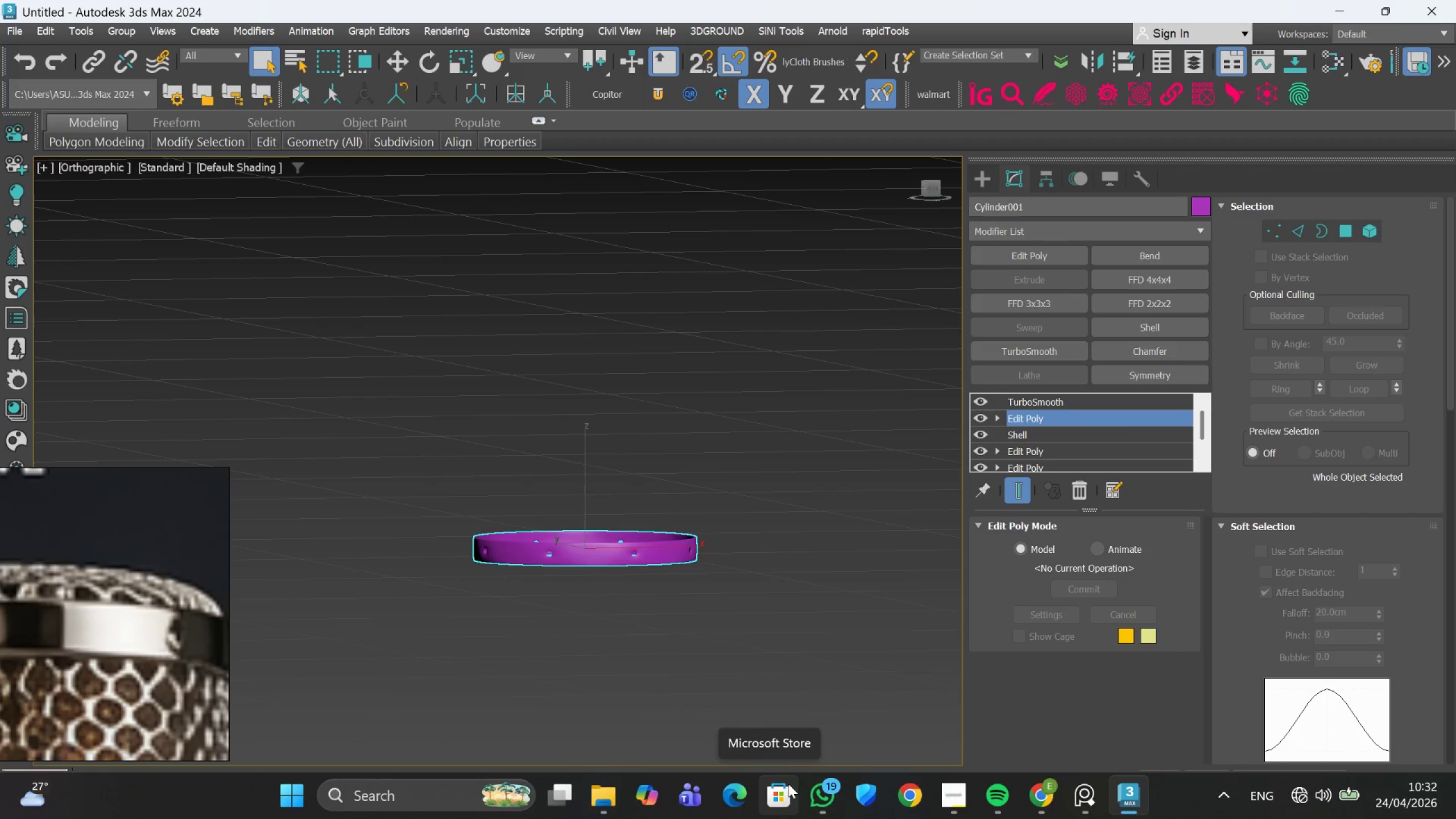 
wait(9.12)
 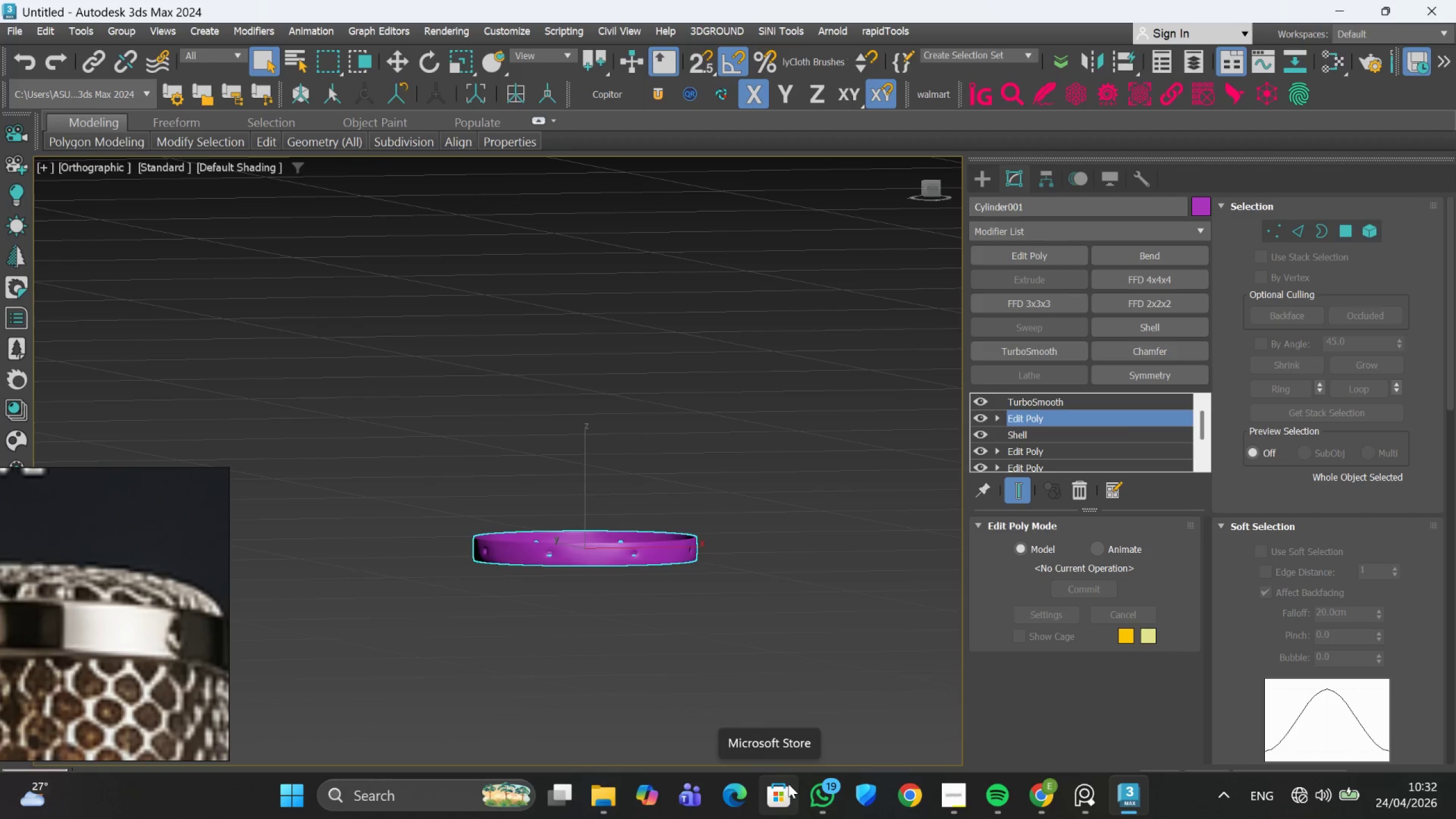 
left_click([936, 747])